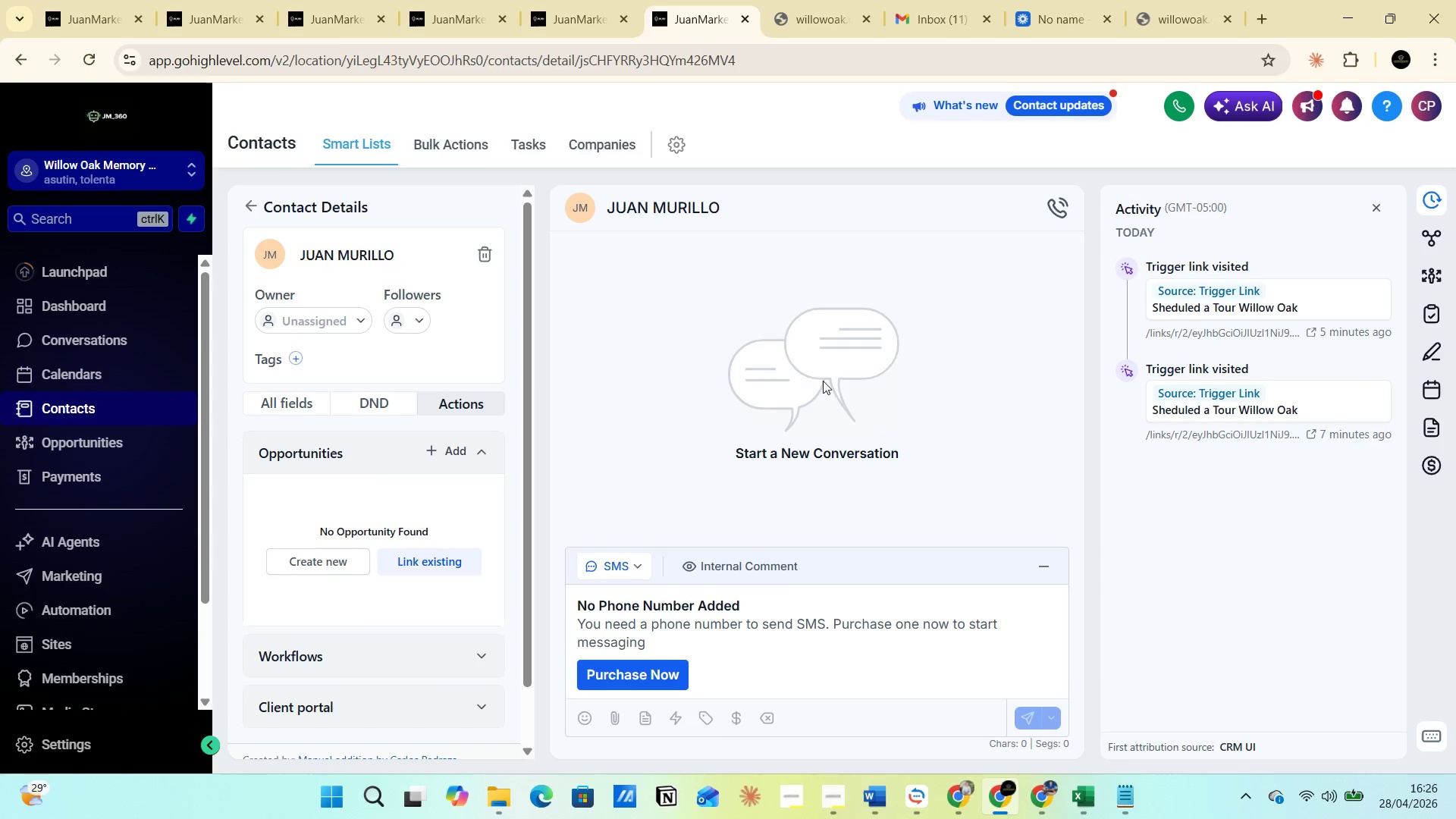 
left_click([267, 353])
 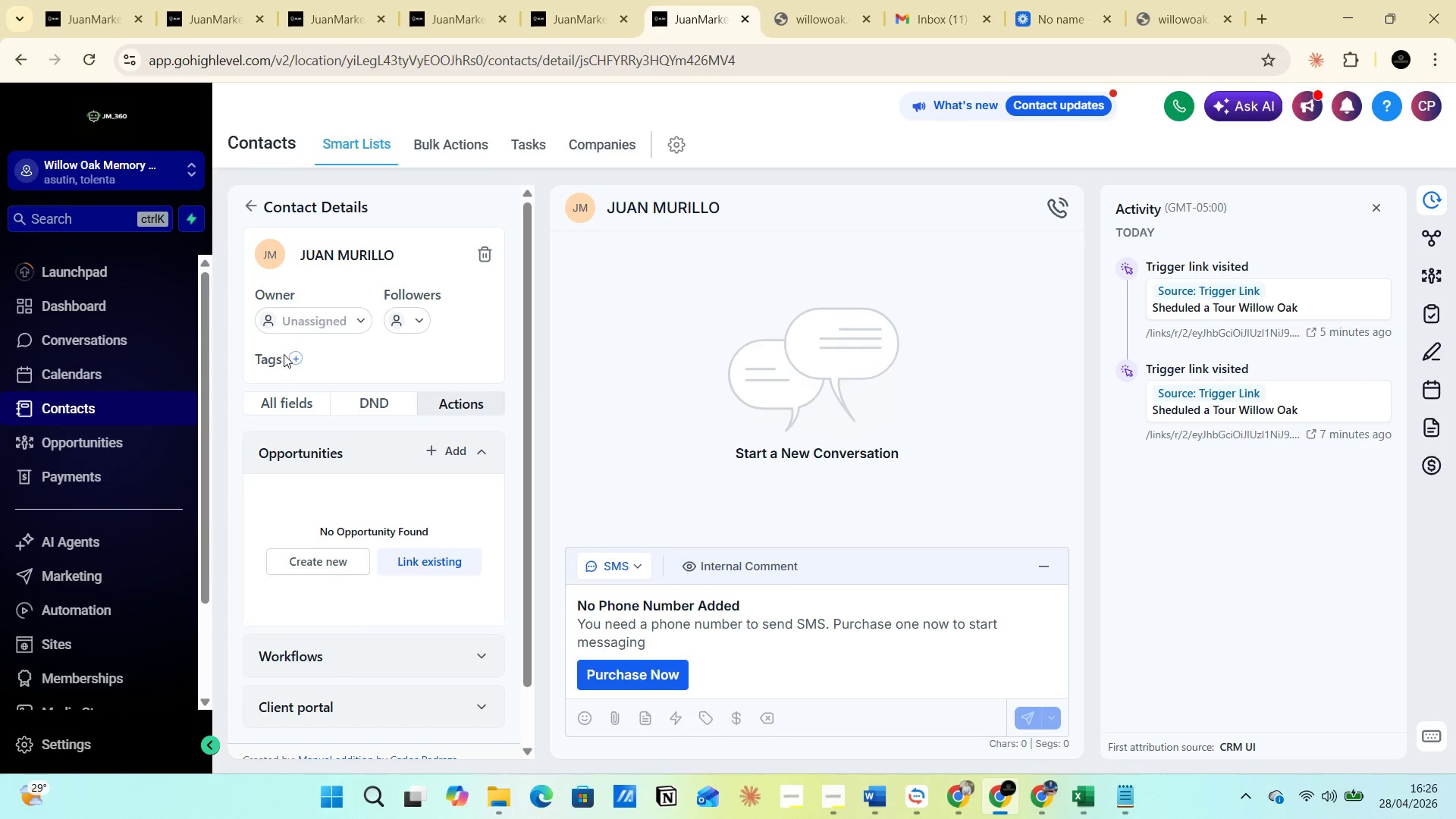 
left_click([284, 354])
 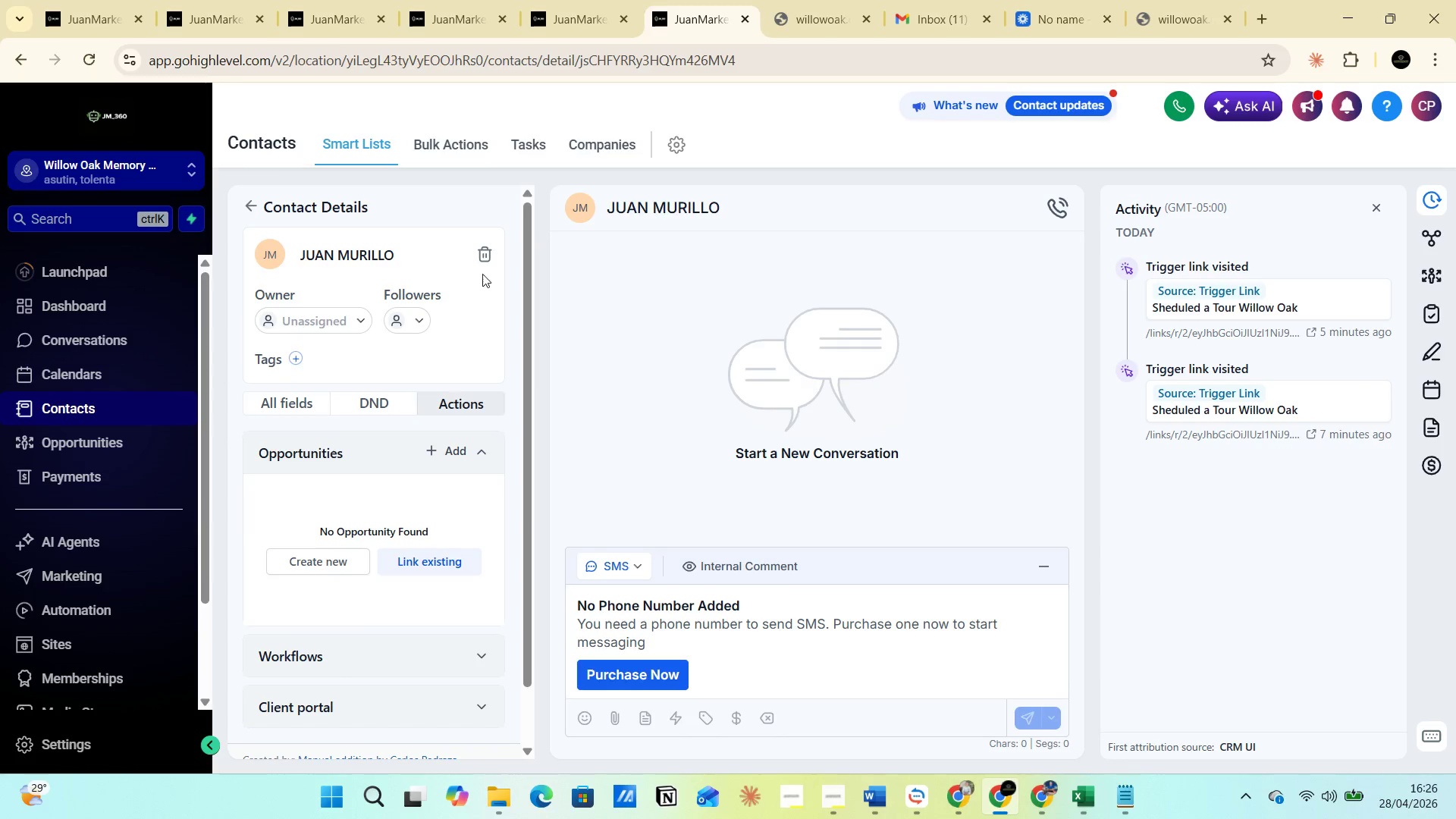 
left_click([488, 260])
 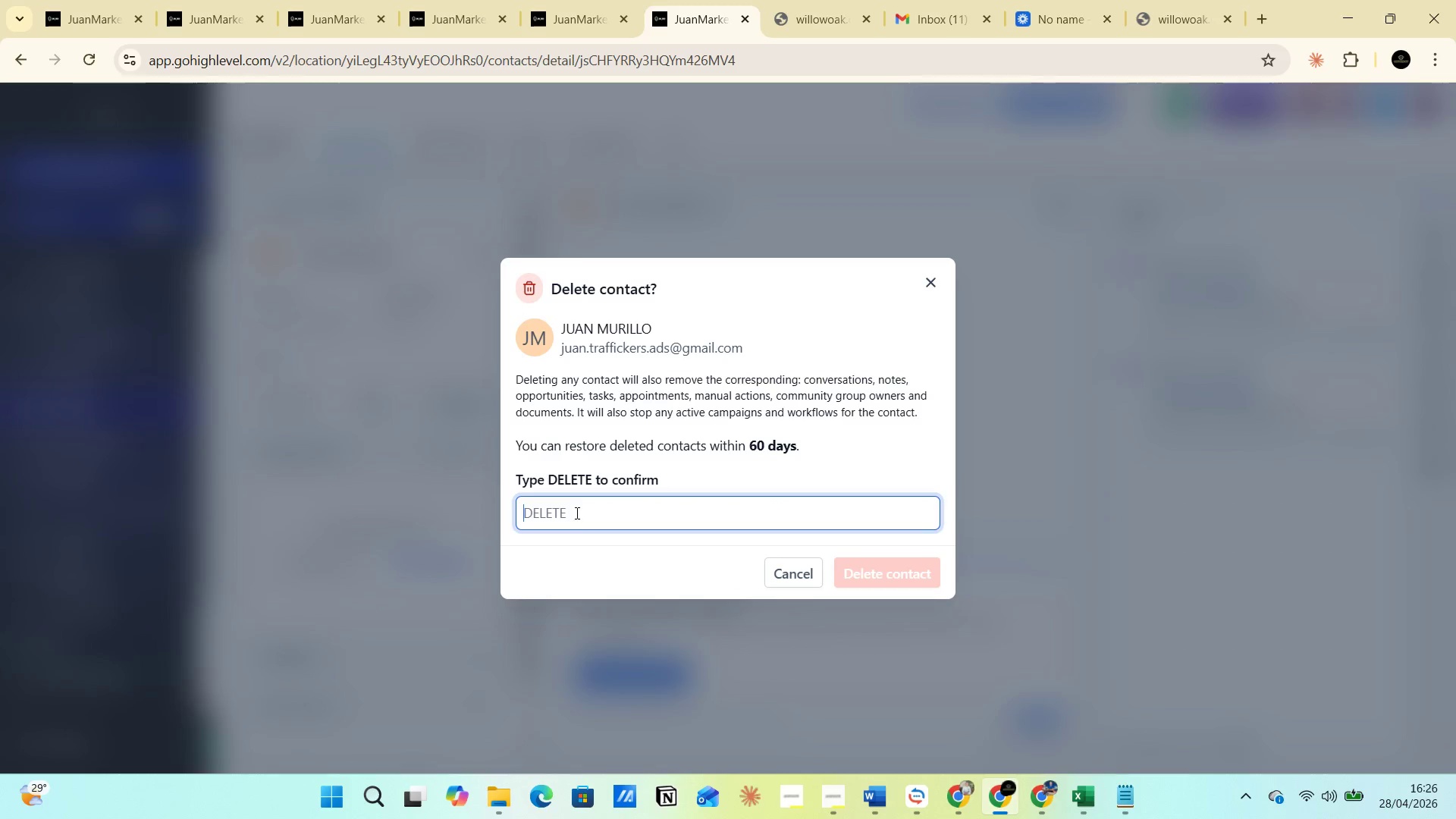 
type(DELETER)
key(Backspace)
 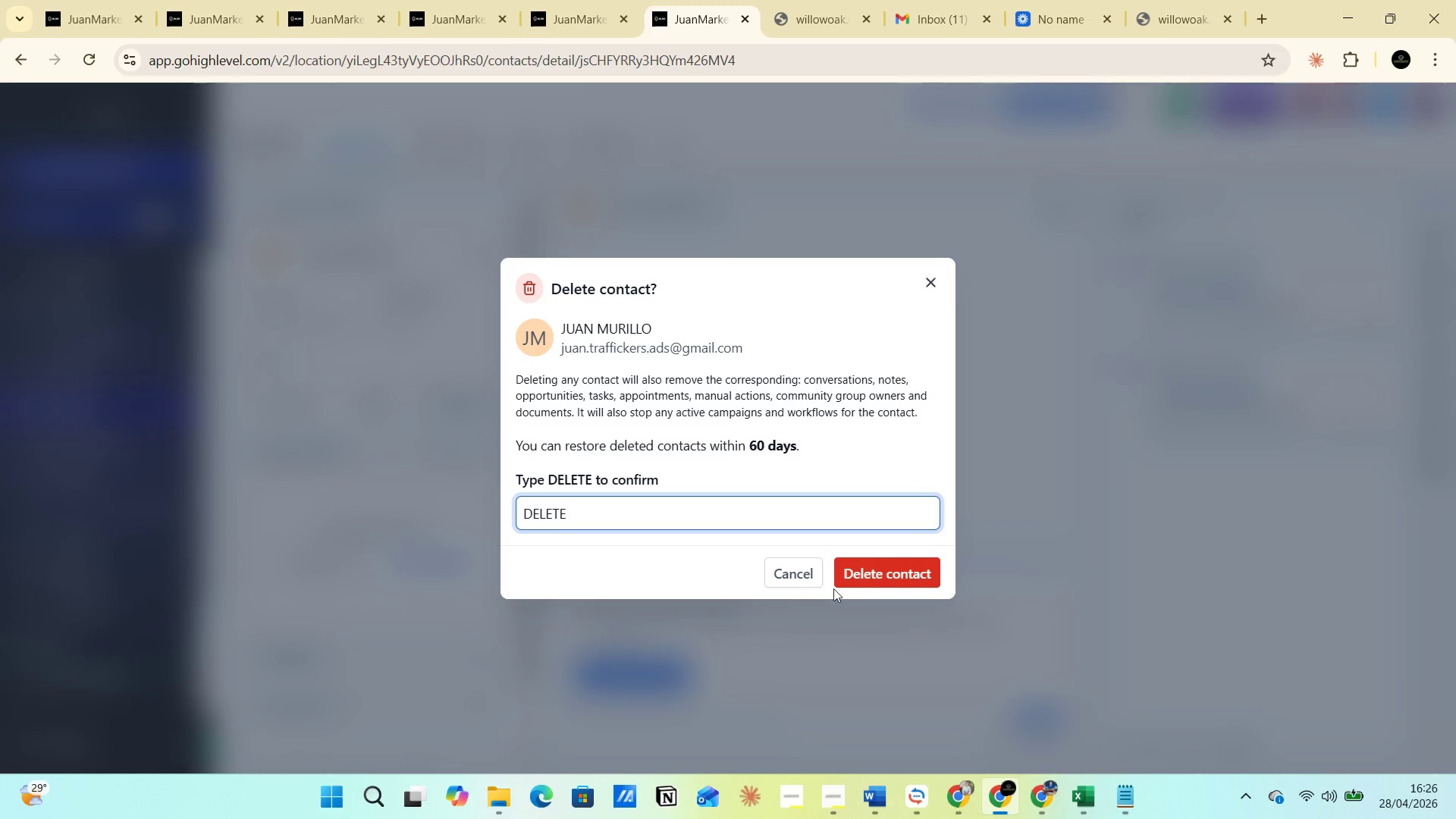 
left_click([875, 573])
 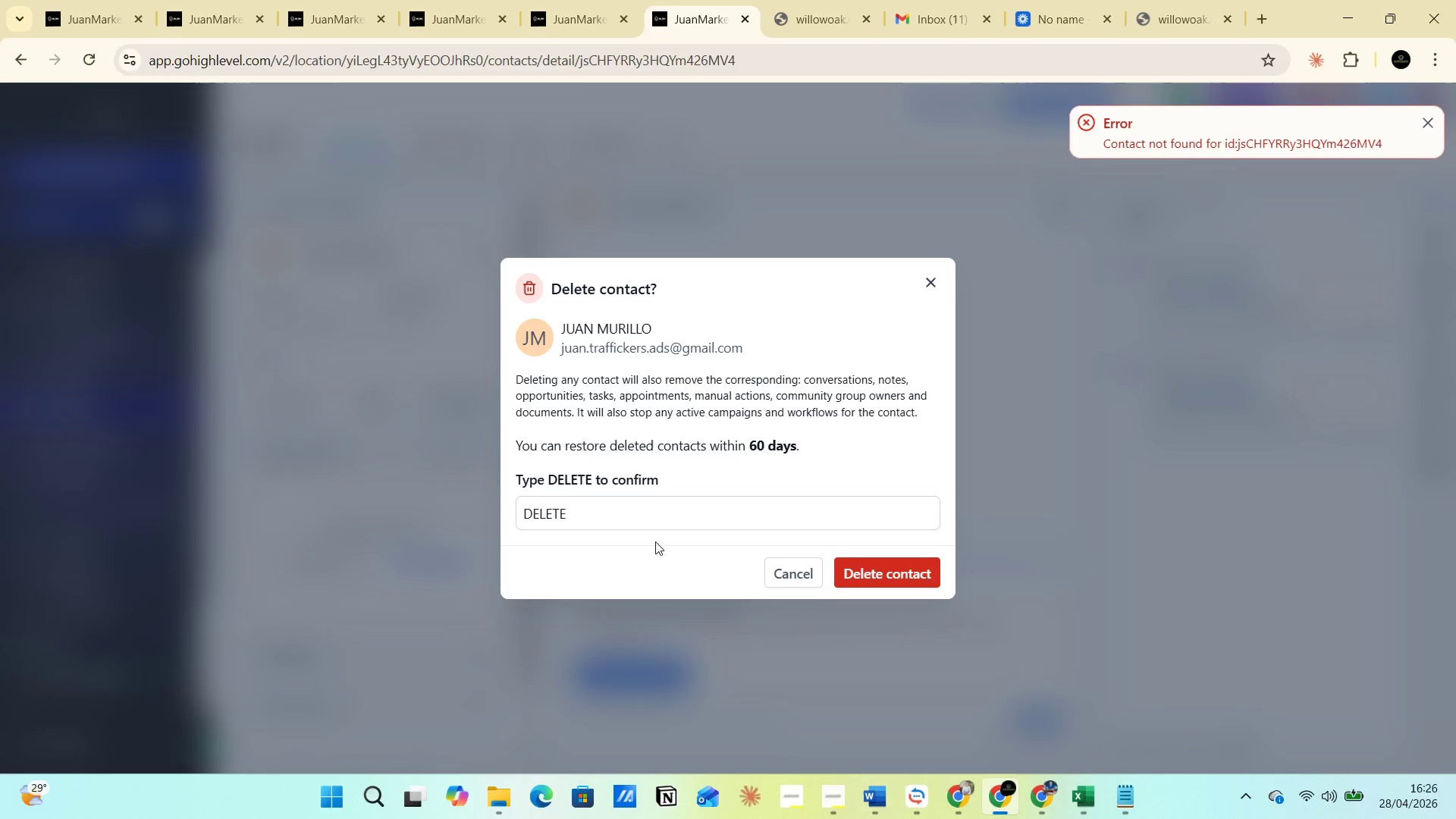 
left_click([627, 517])
 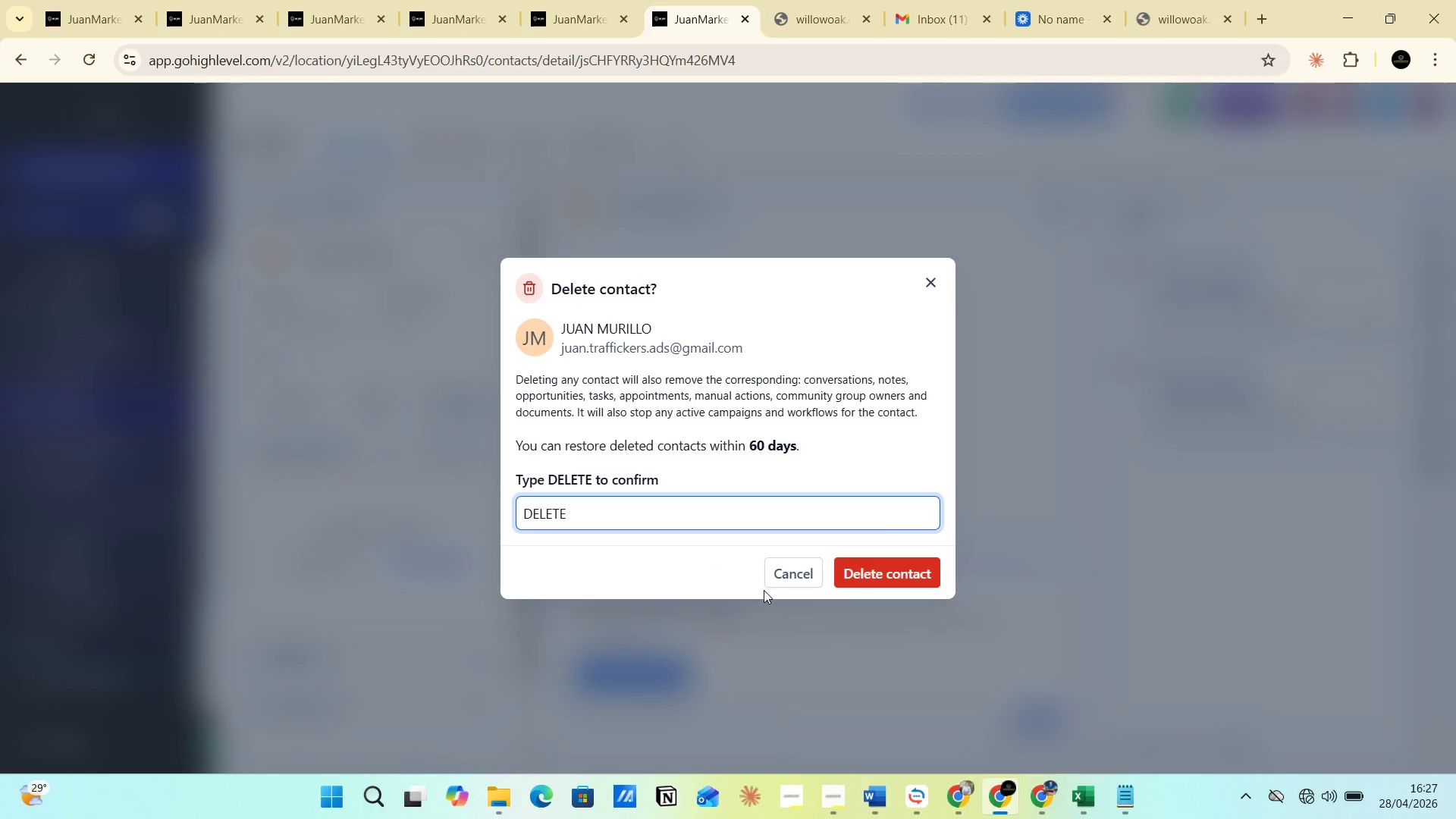 
wait(20.48)
 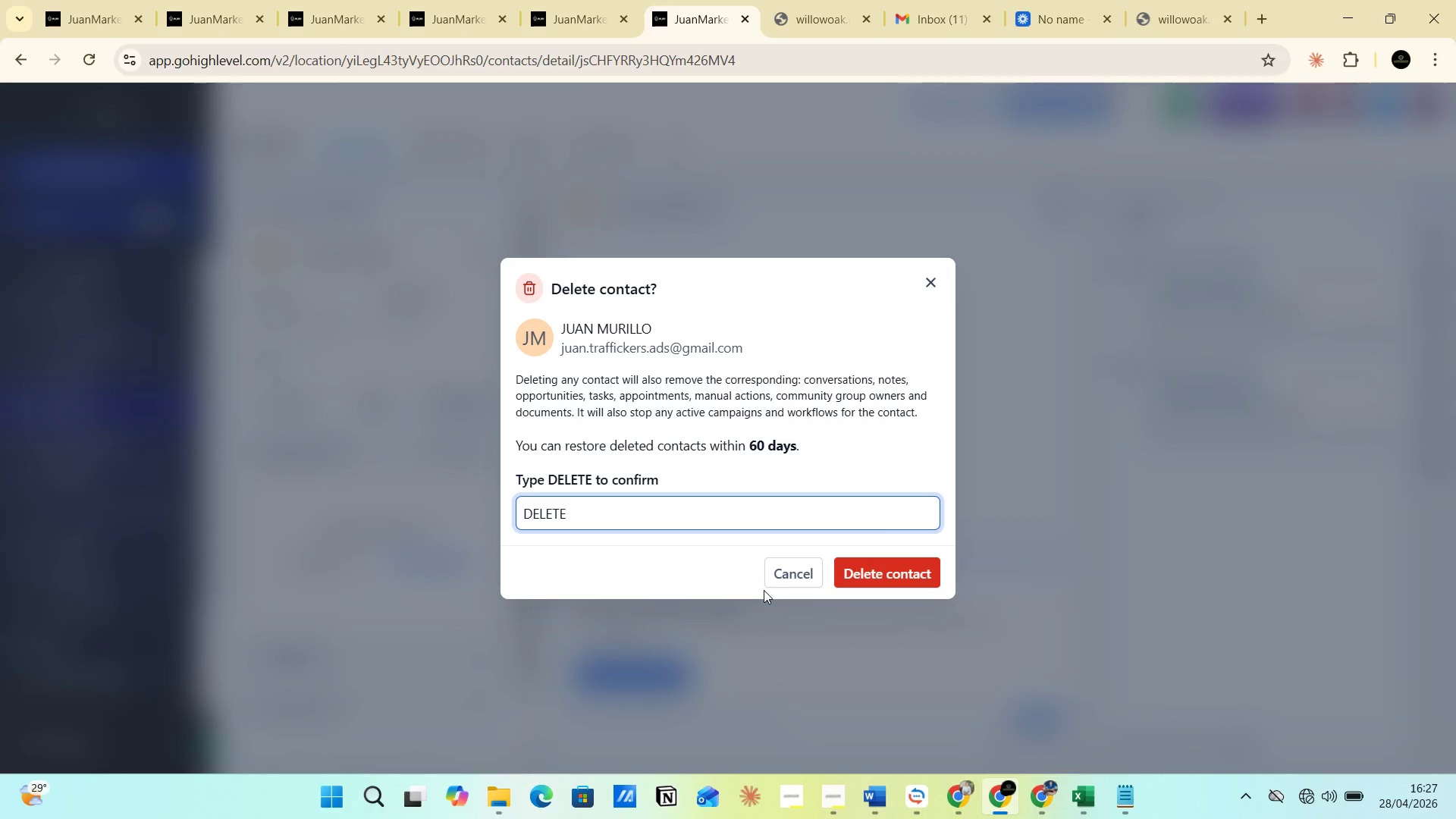 
left_click([1314, 802])
 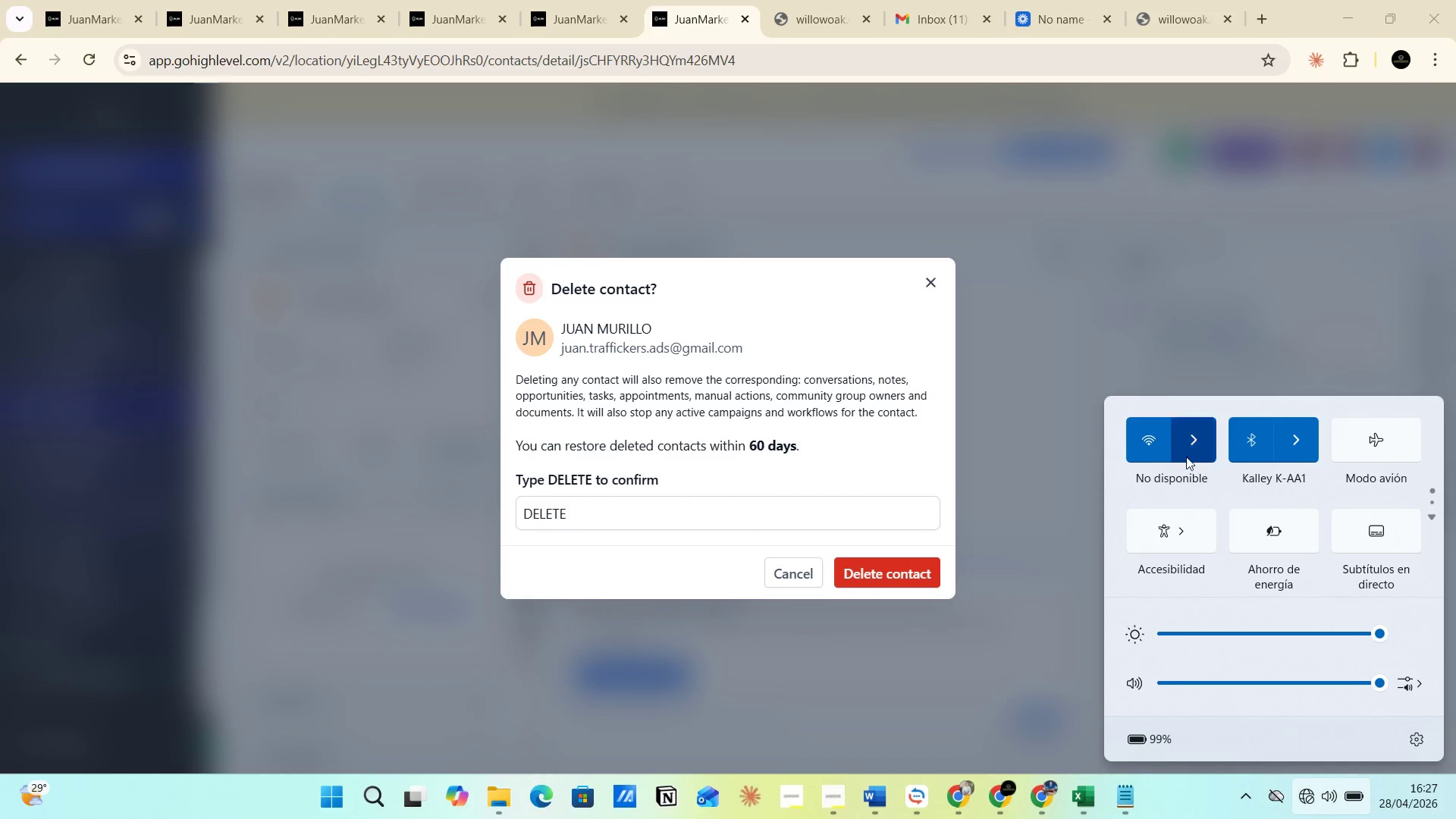 
left_click([1197, 441])
 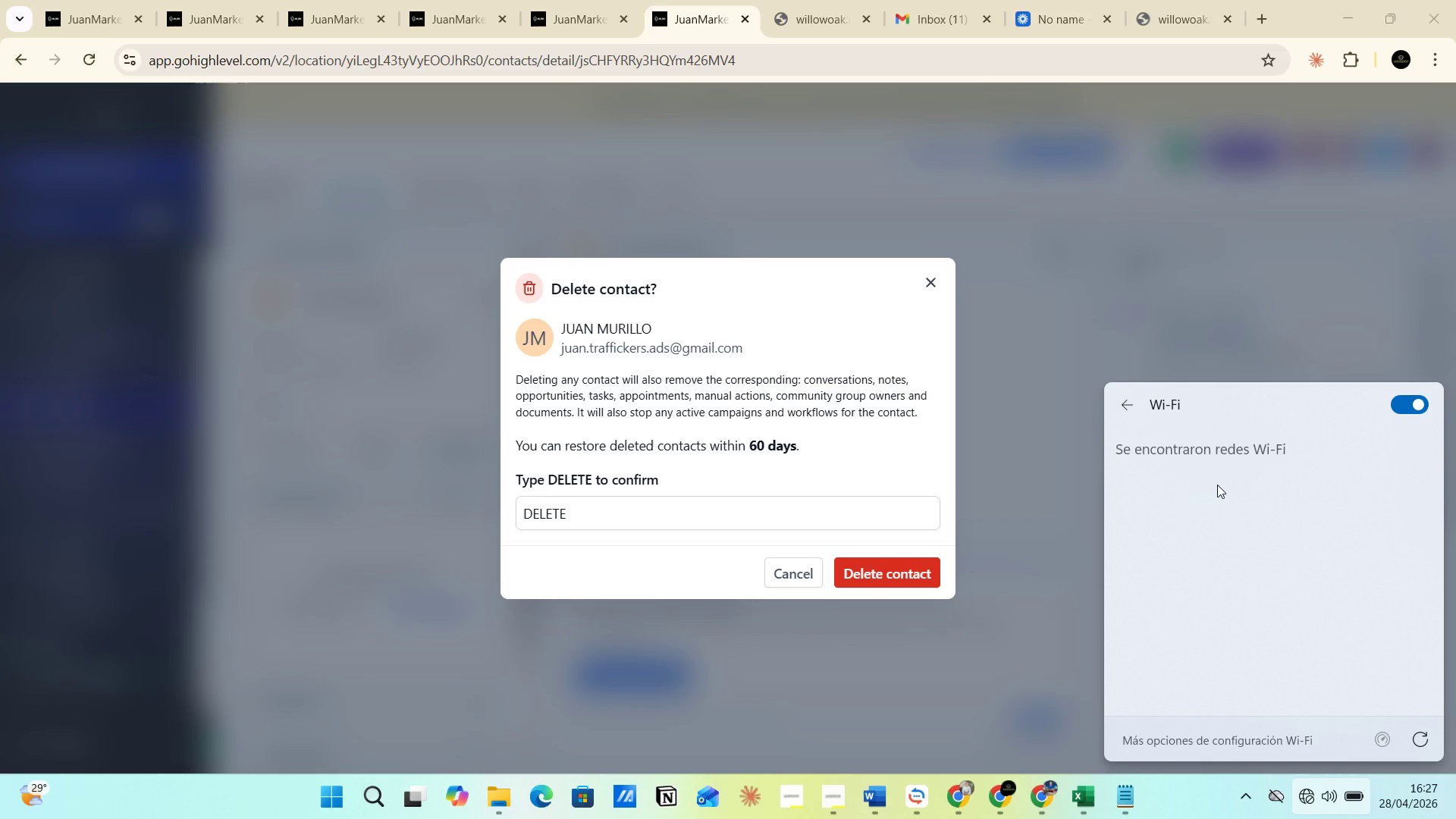 
wait(23.47)
 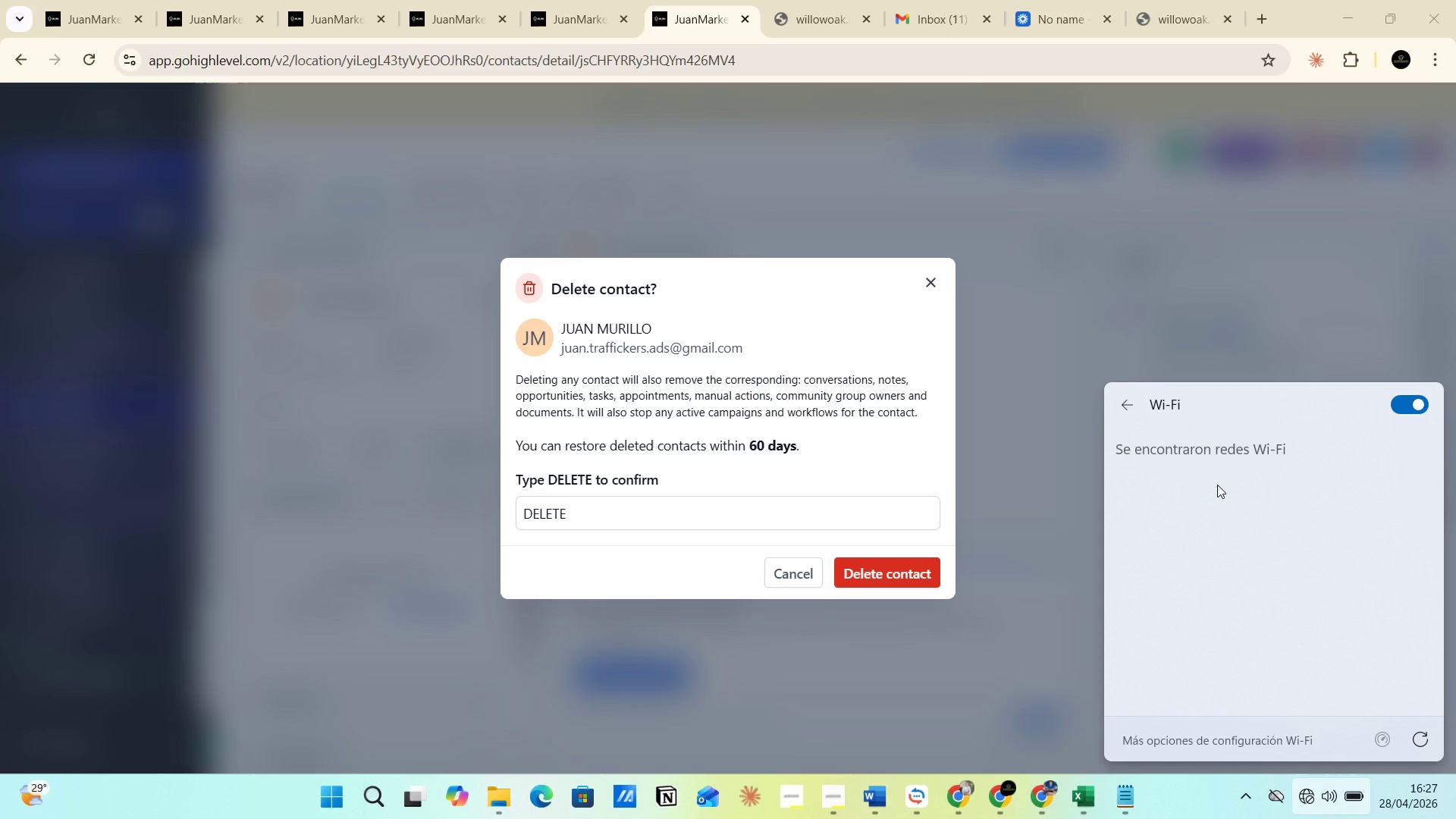 
left_click([1411, 404])
 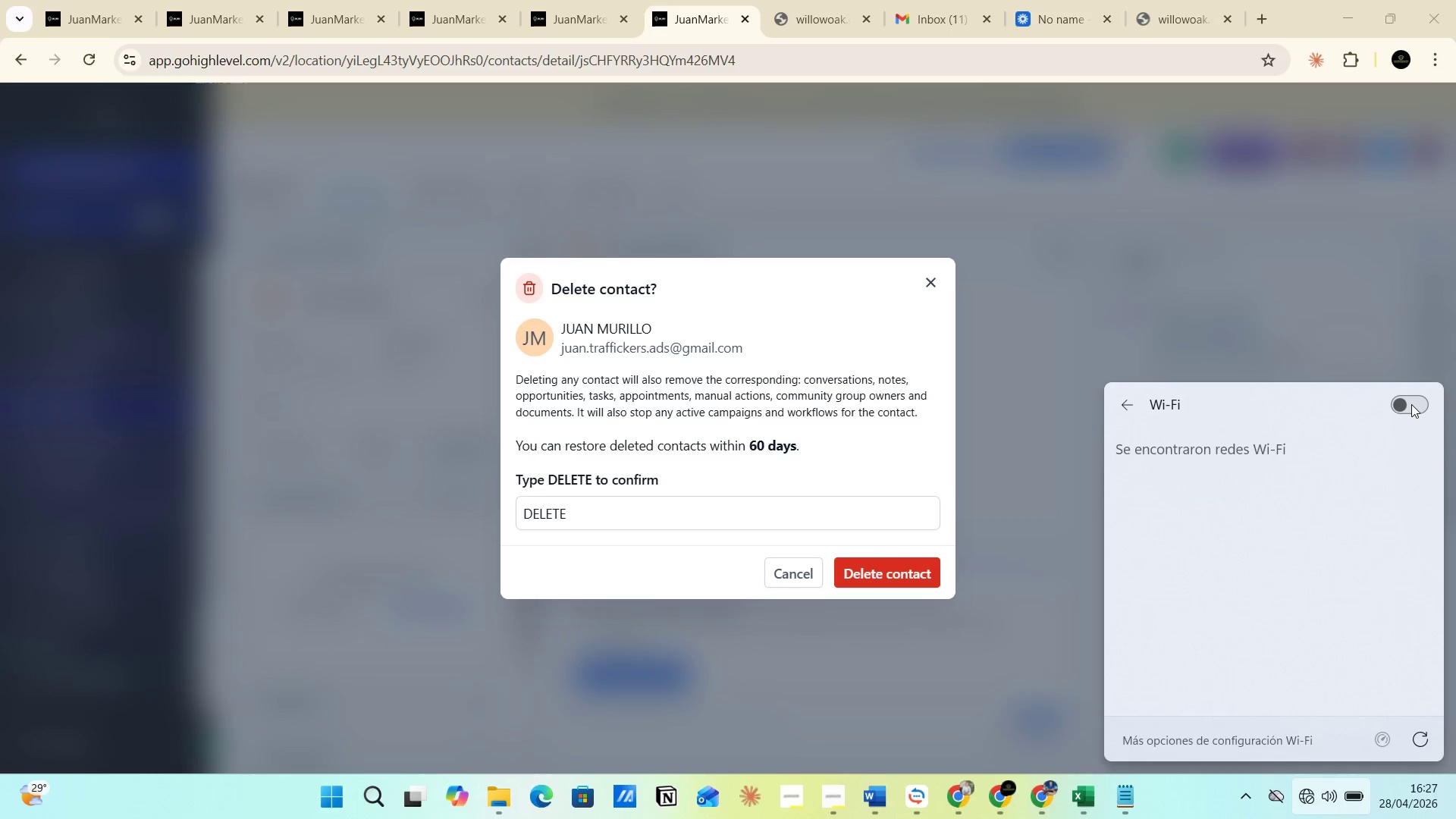 
left_click([1411, 404])
 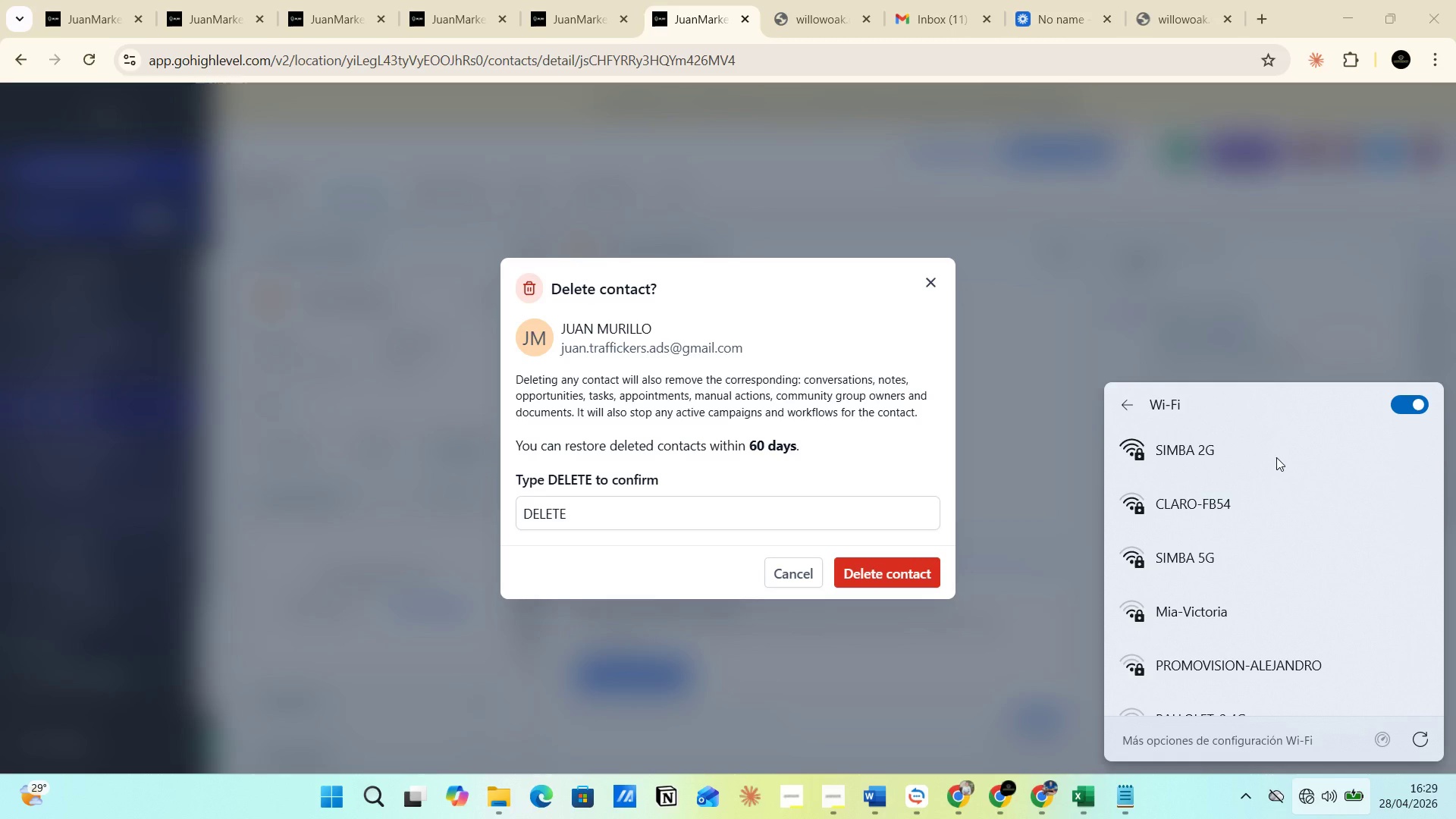 
wait(106.17)
 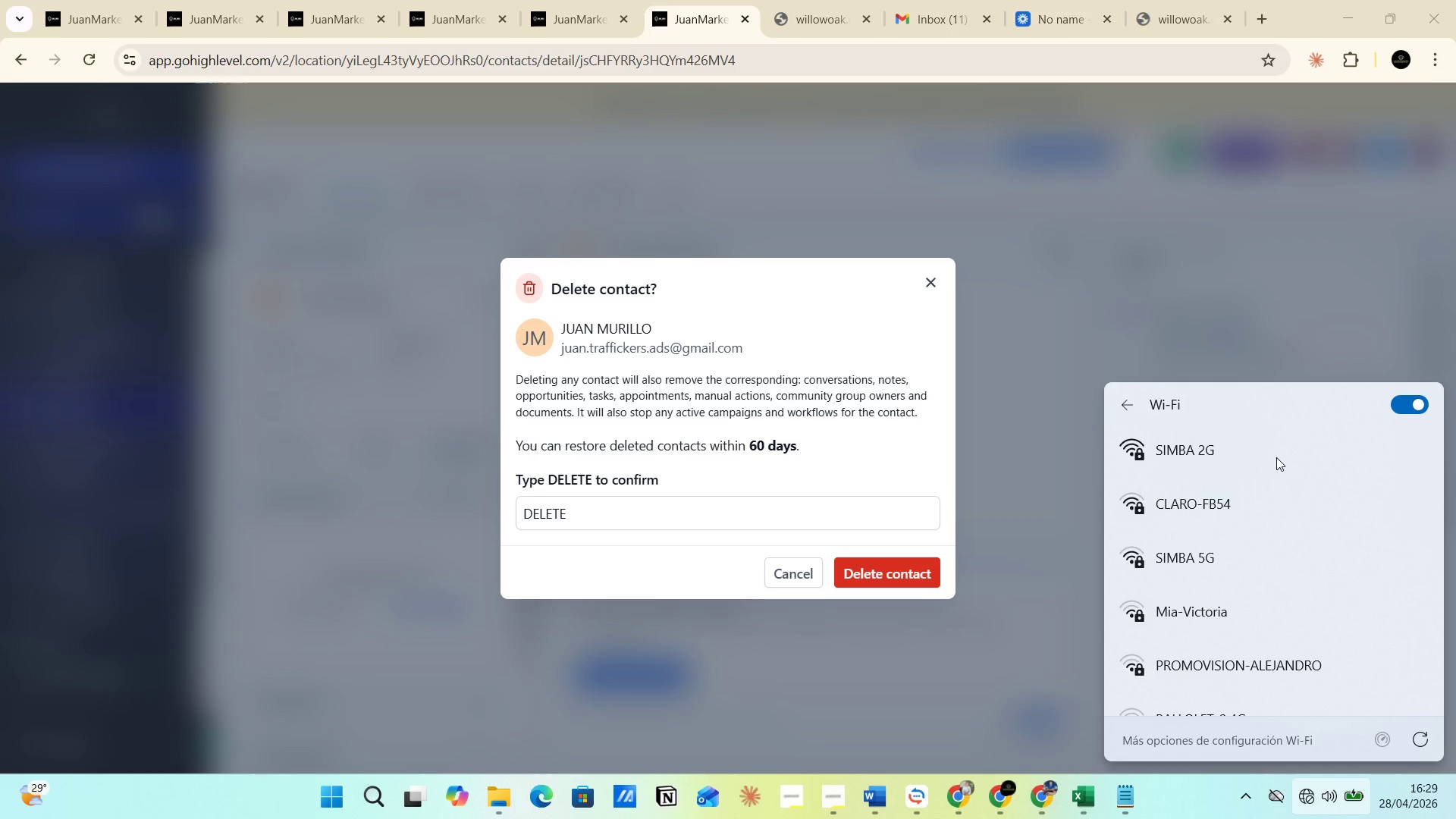 
scroll: coordinate [1262, 604], scroll_direction: up, amount: 1.0
 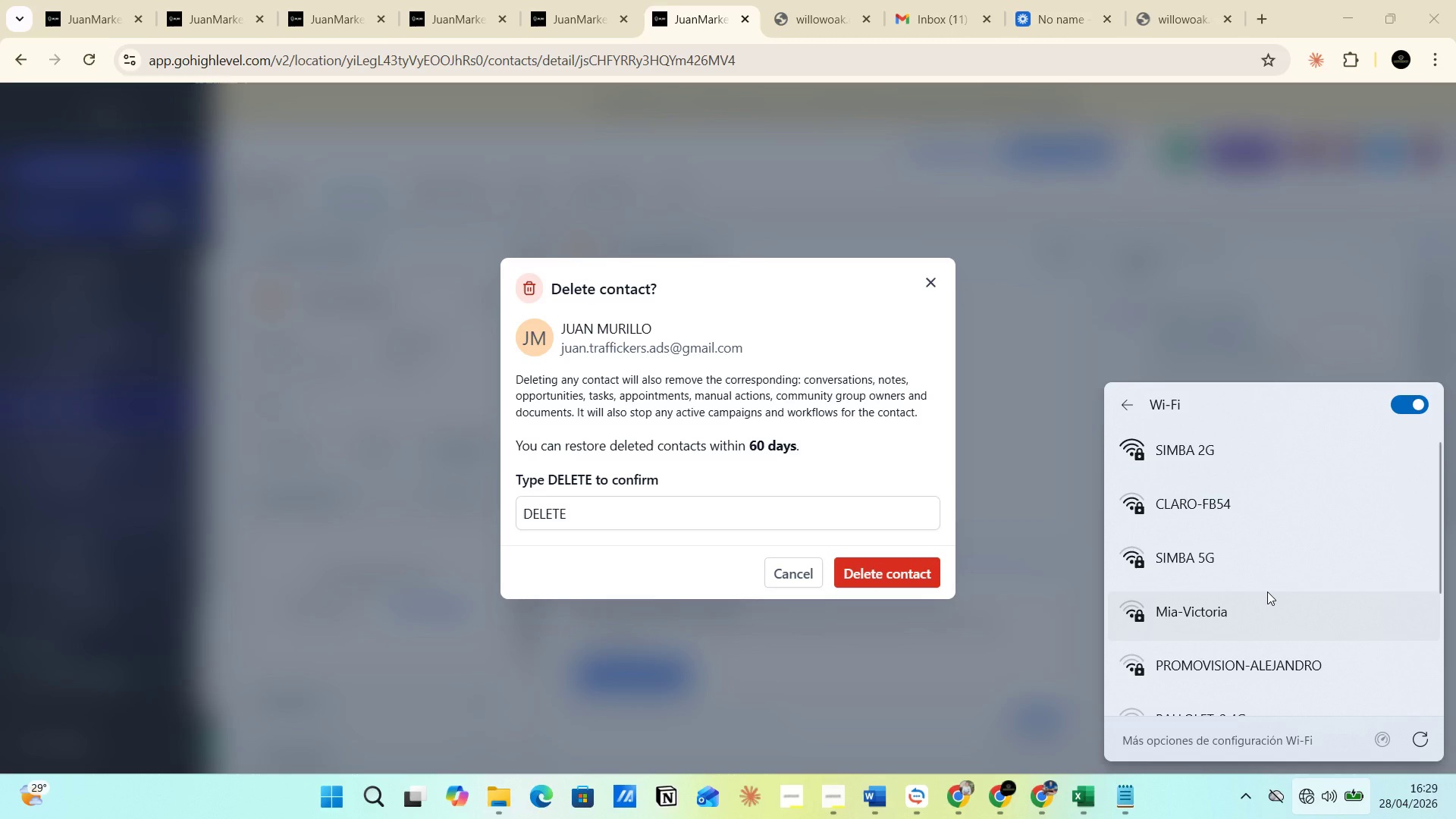 
scroll: coordinate [1267, 592], scroll_direction: down, amount: 1.0
 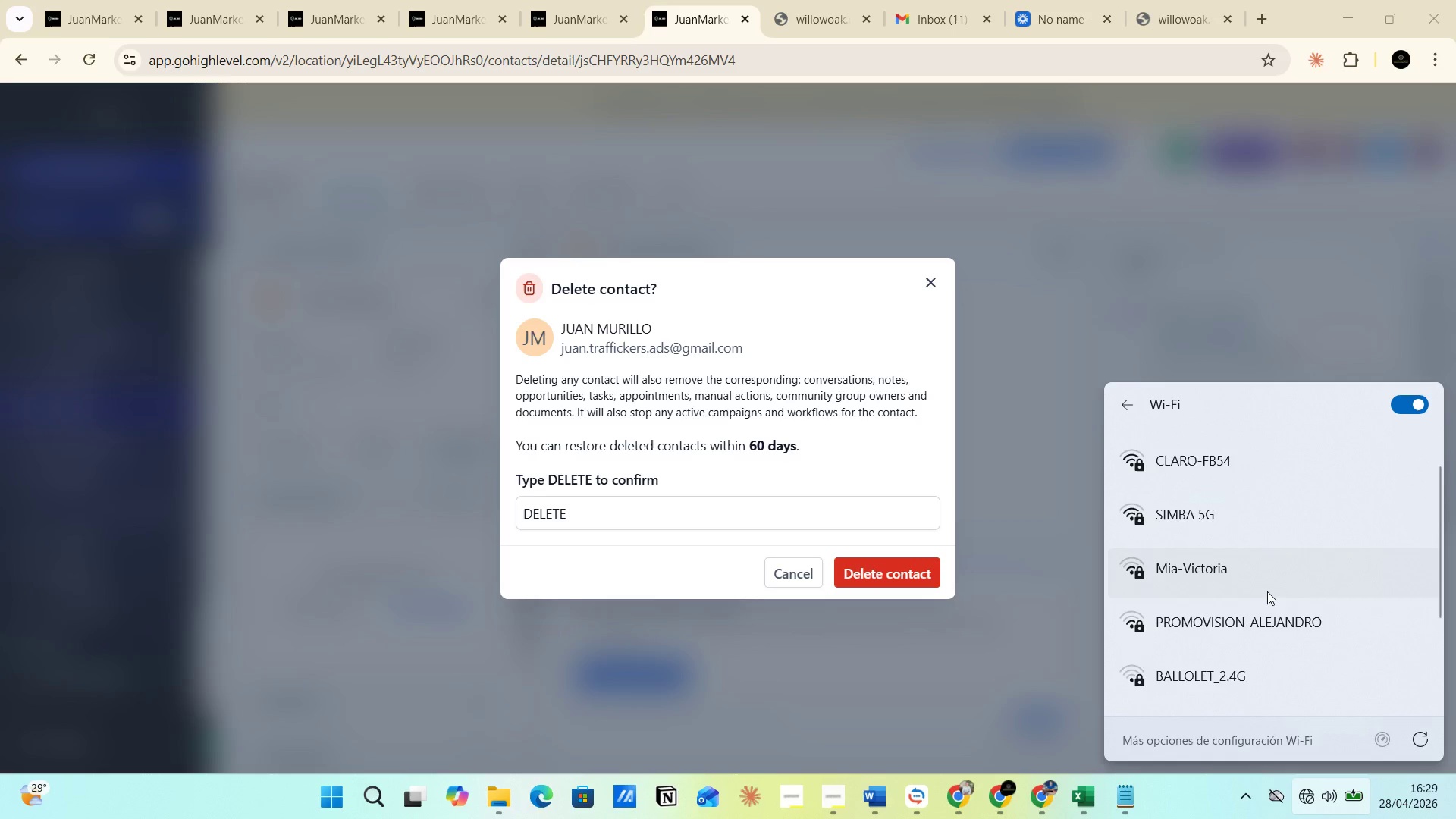 
scroll: coordinate [1269, 590], scroll_direction: up, amount: 4.0
 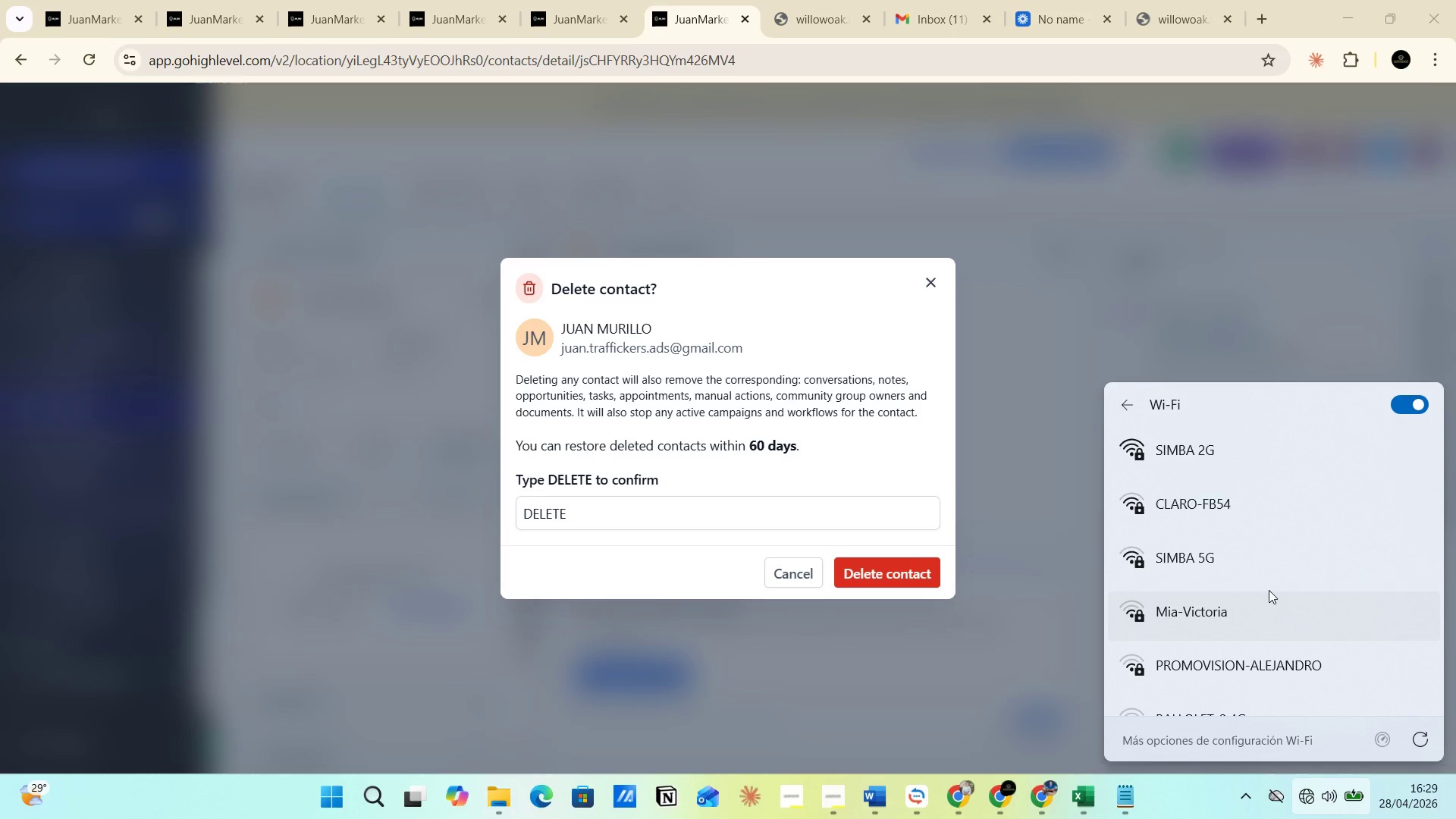 
wait(5.44)
 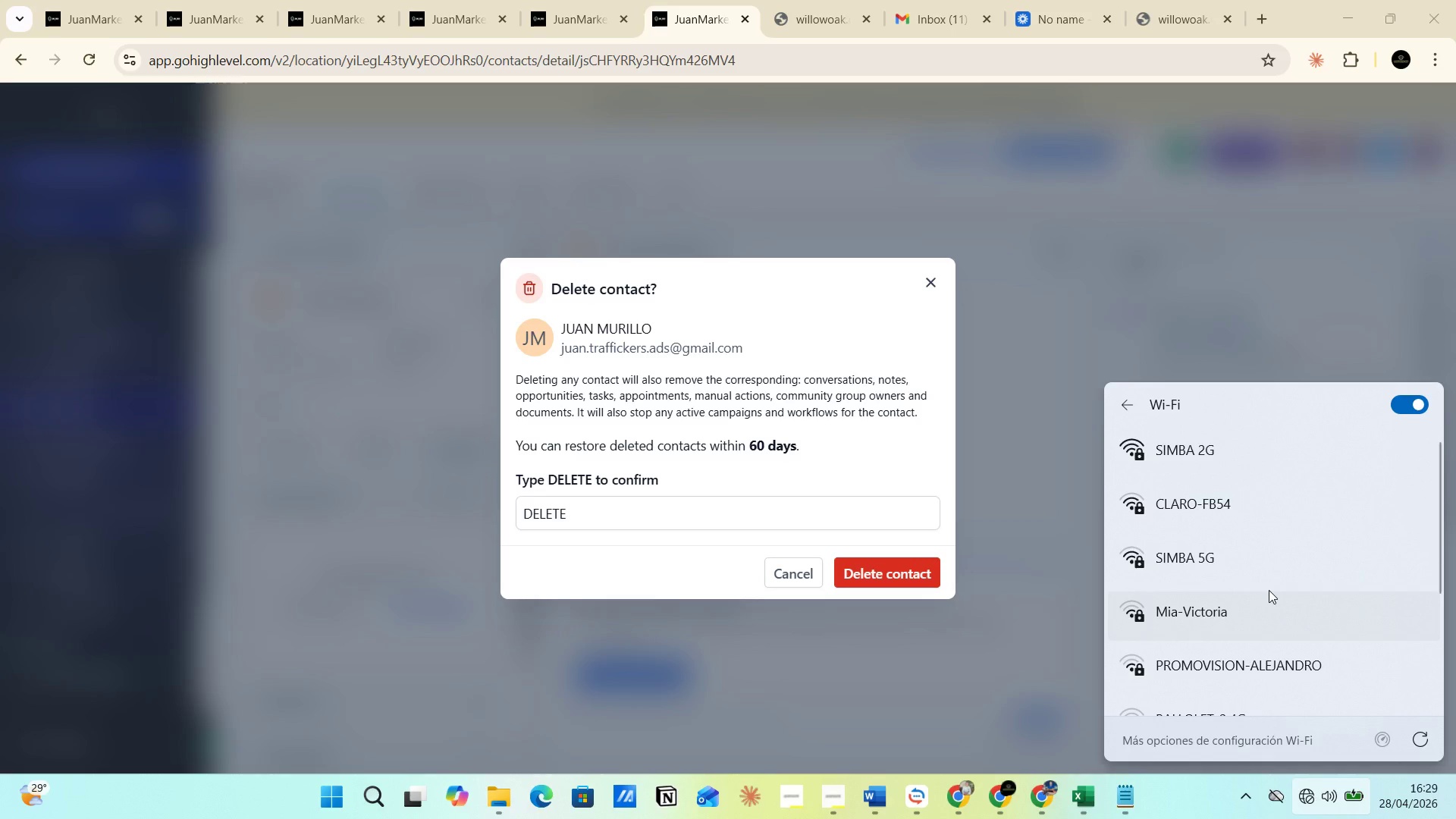 
scroll: coordinate [1272, 618], scroll_direction: down, amount: 7.0
 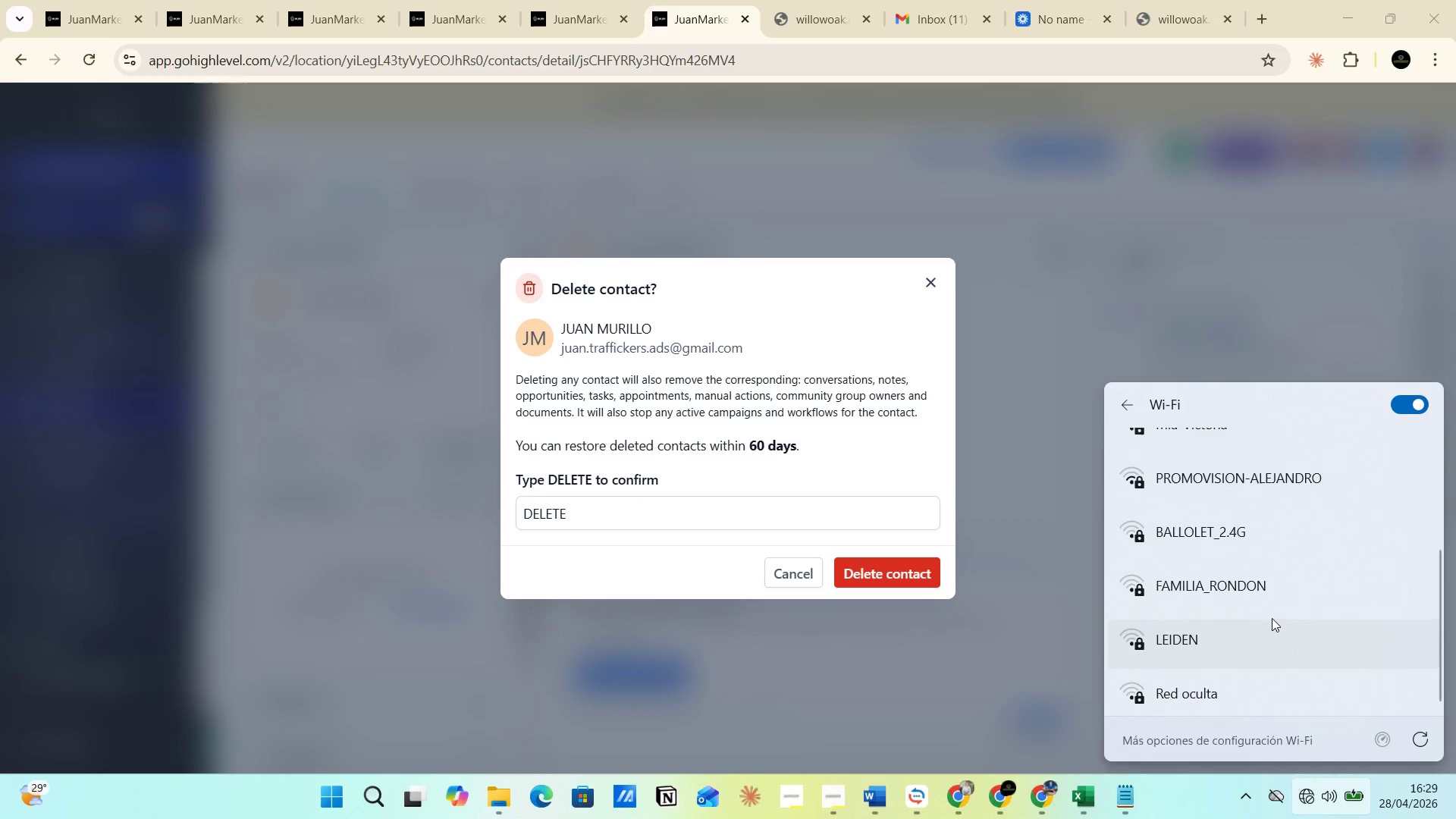 
scroll: coordinate [1272, 618], scroll_direction: up, amount: 11.0
 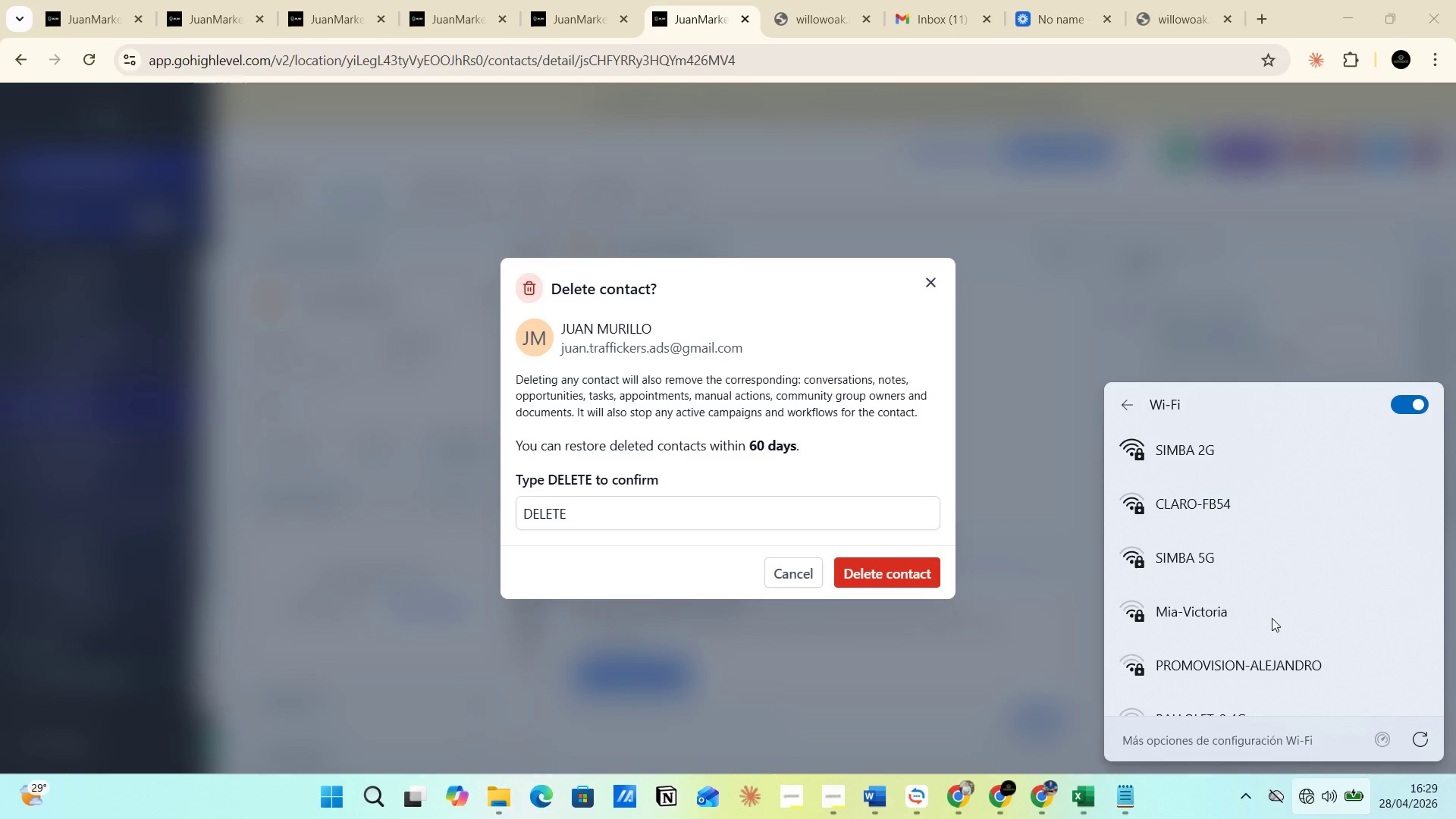 
wait(5.79)
 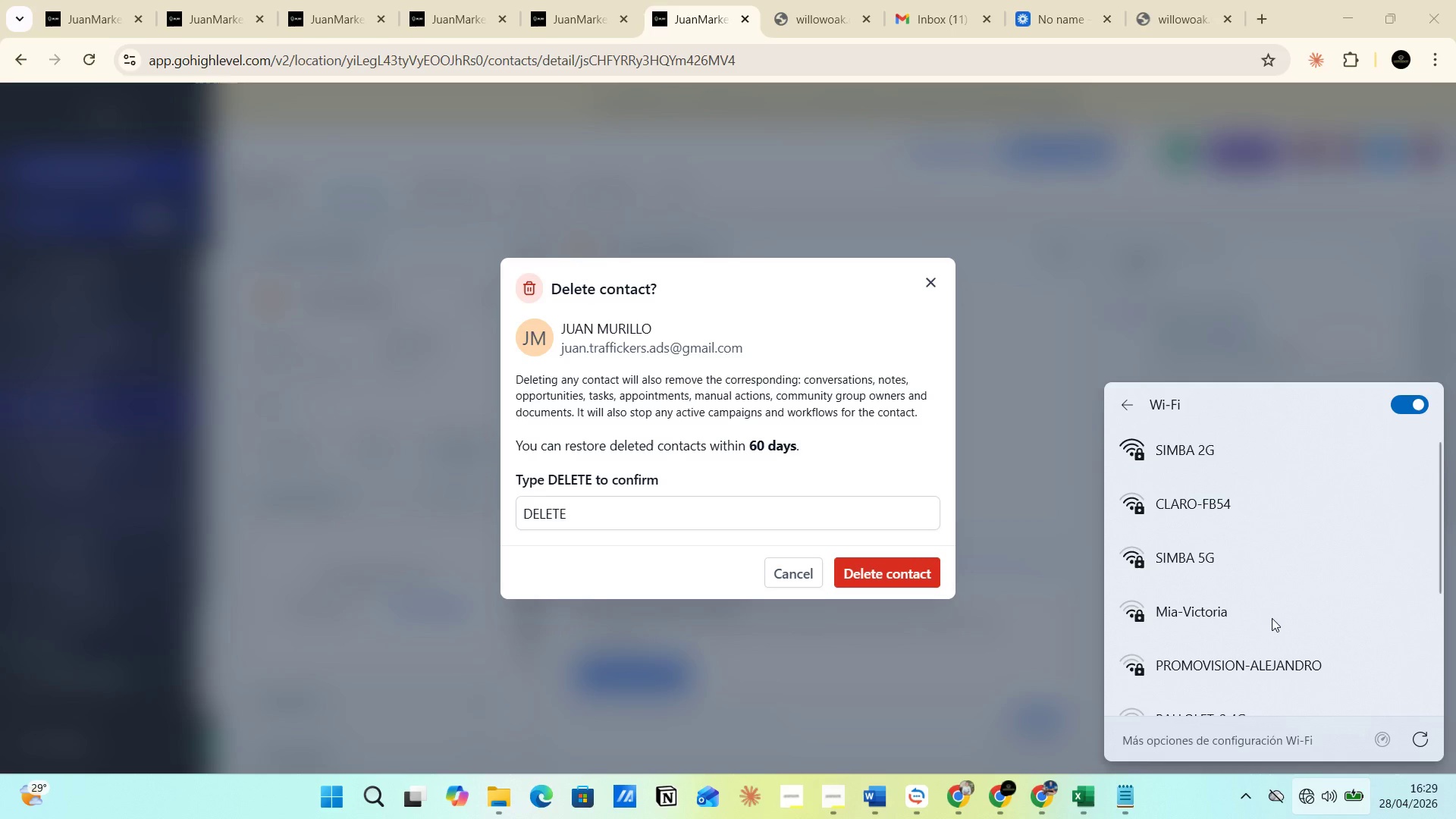 
scroll: coordinate [1273, 615], scroll_direction: up, amount: 4.0
 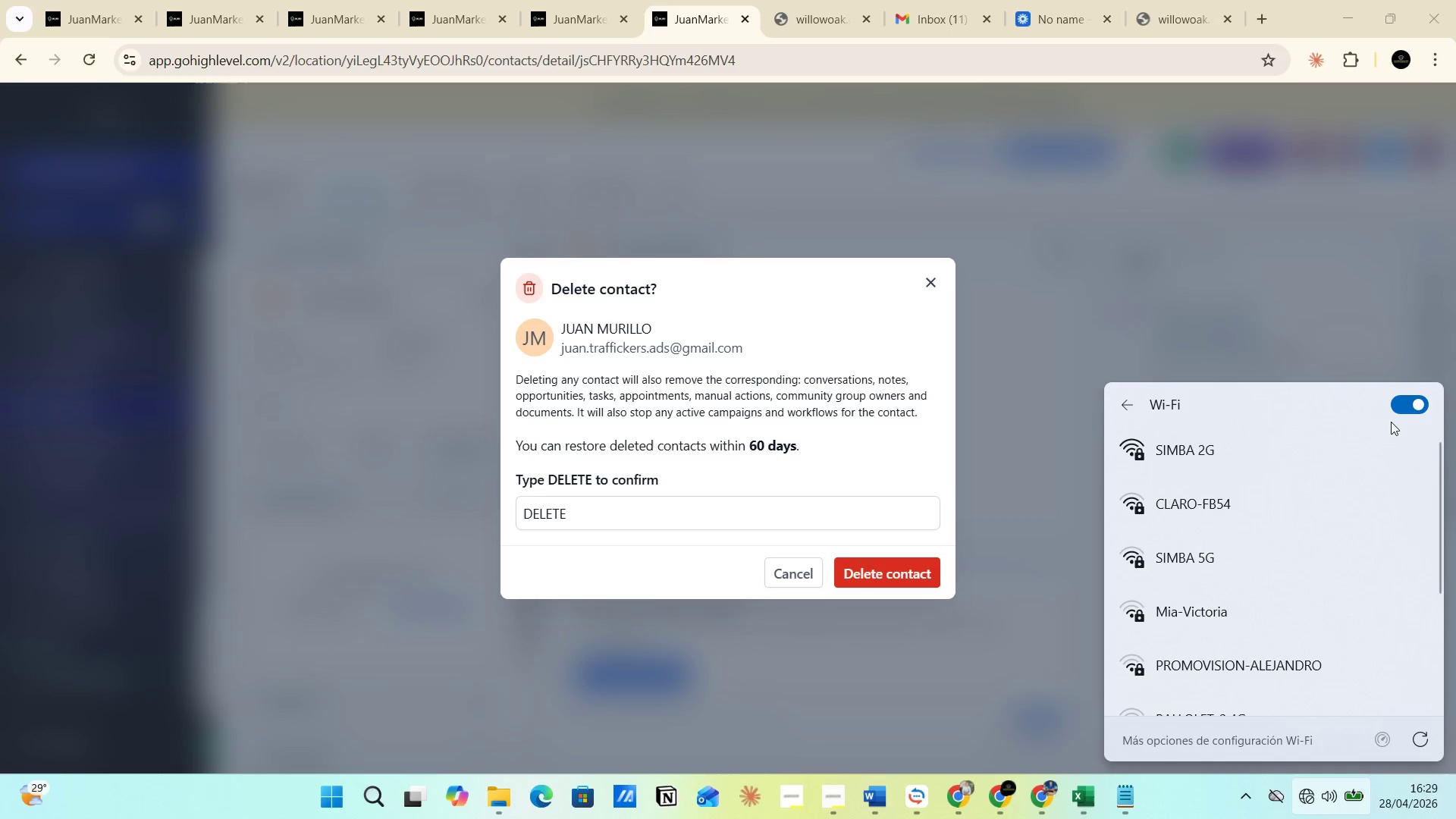 
left_click([1398, 406])
 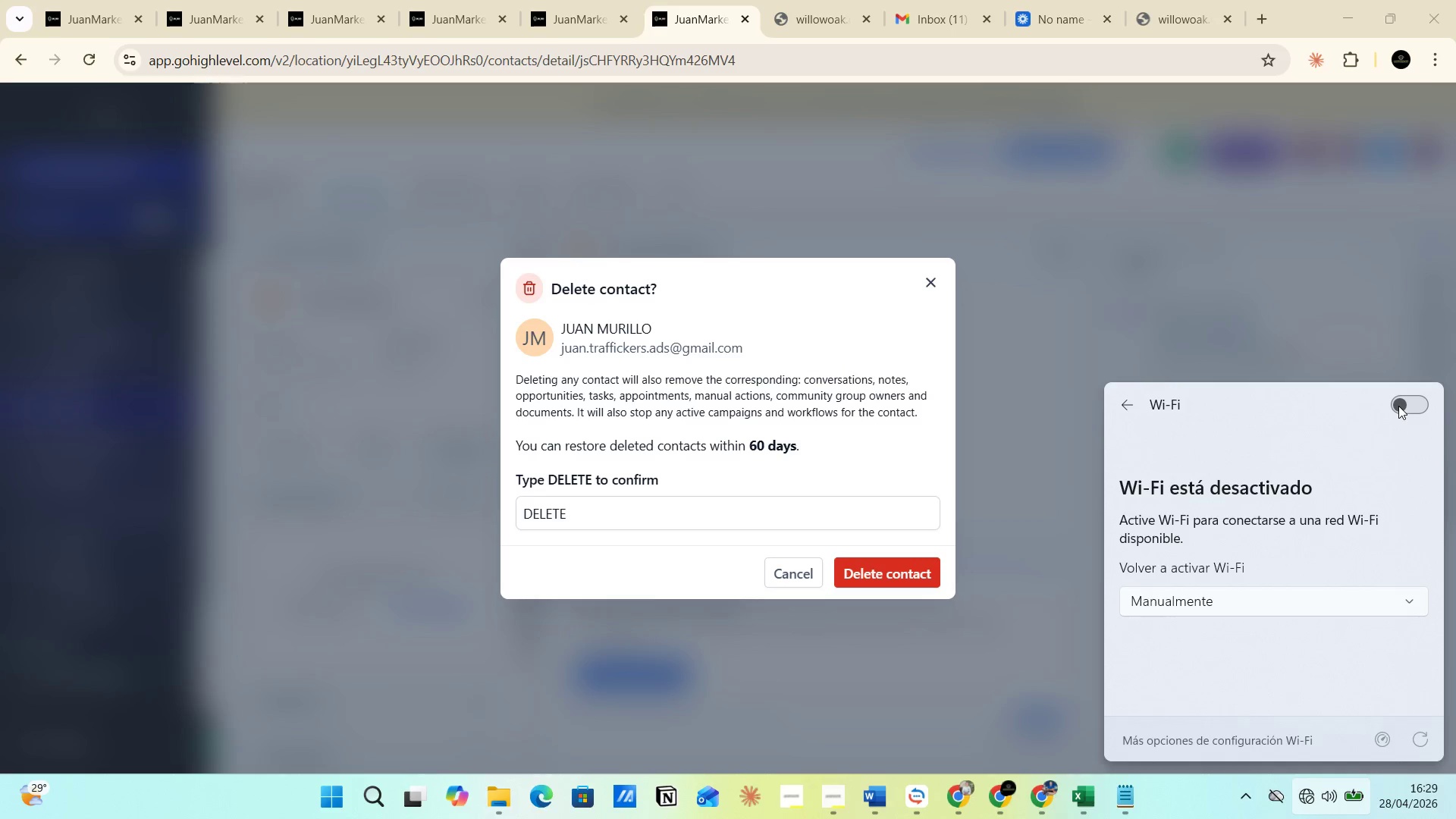 
left_click([1398, 406])
 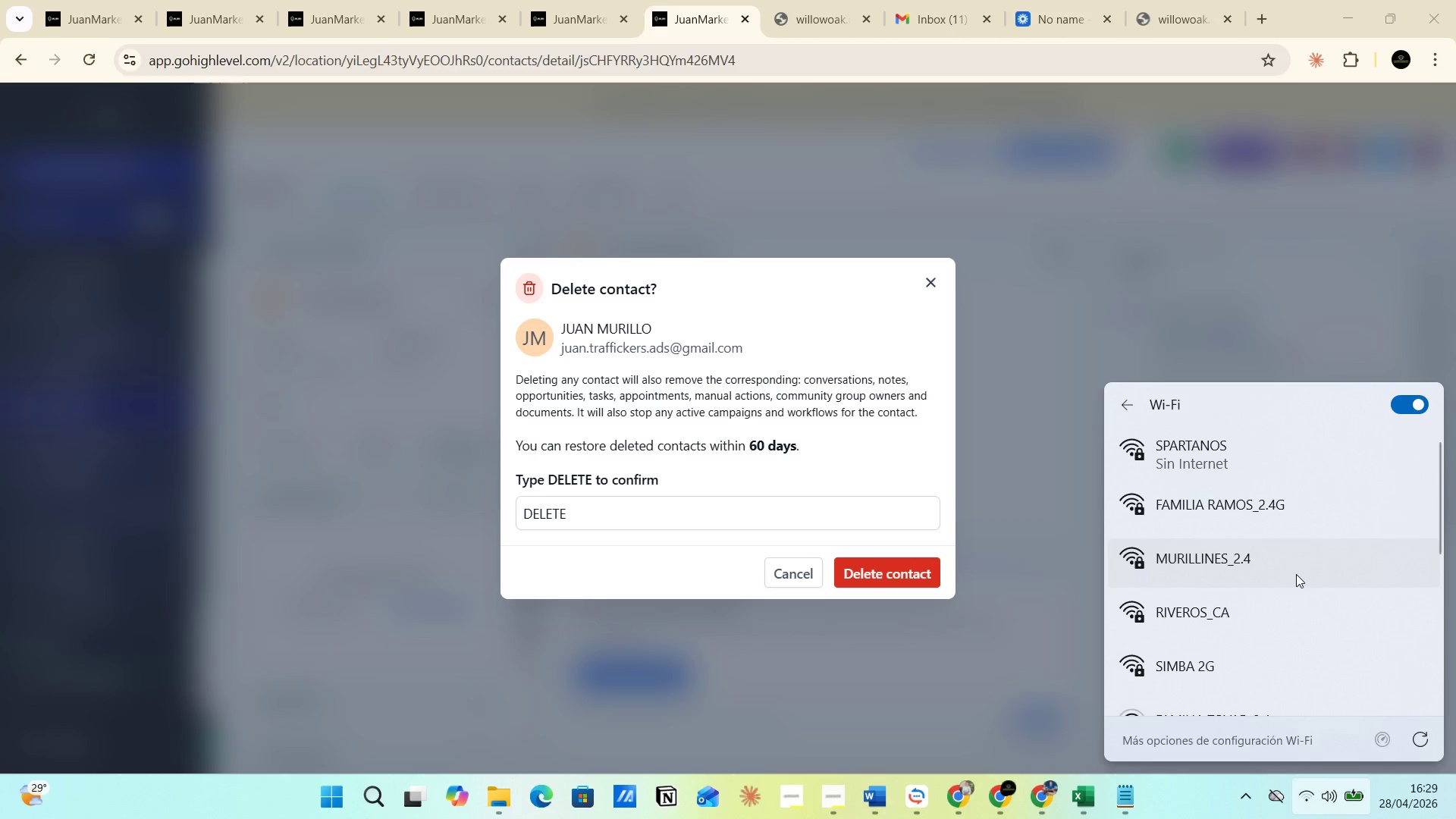 
left_click([1228, 457])
 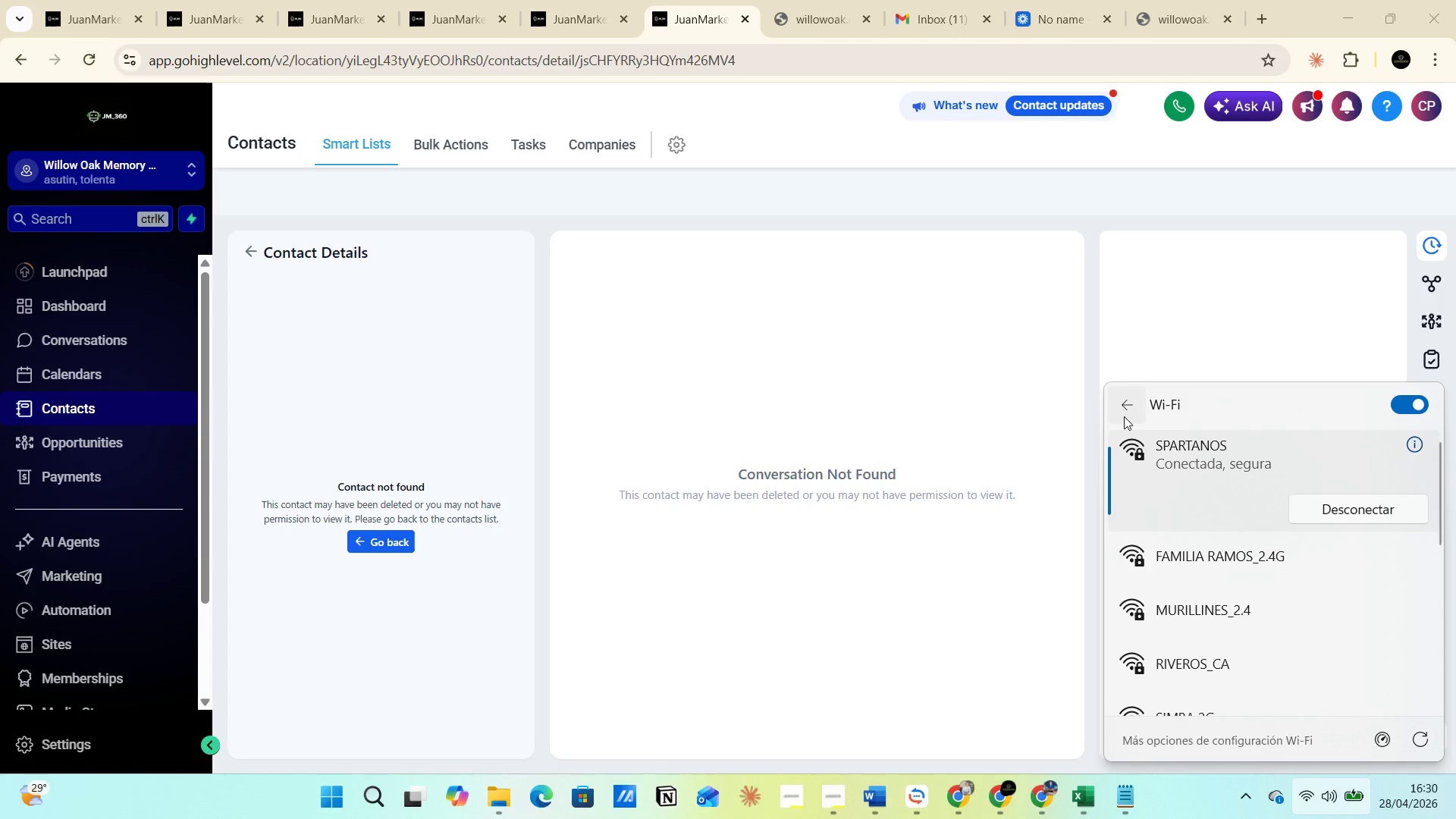 
wait(12.66)
 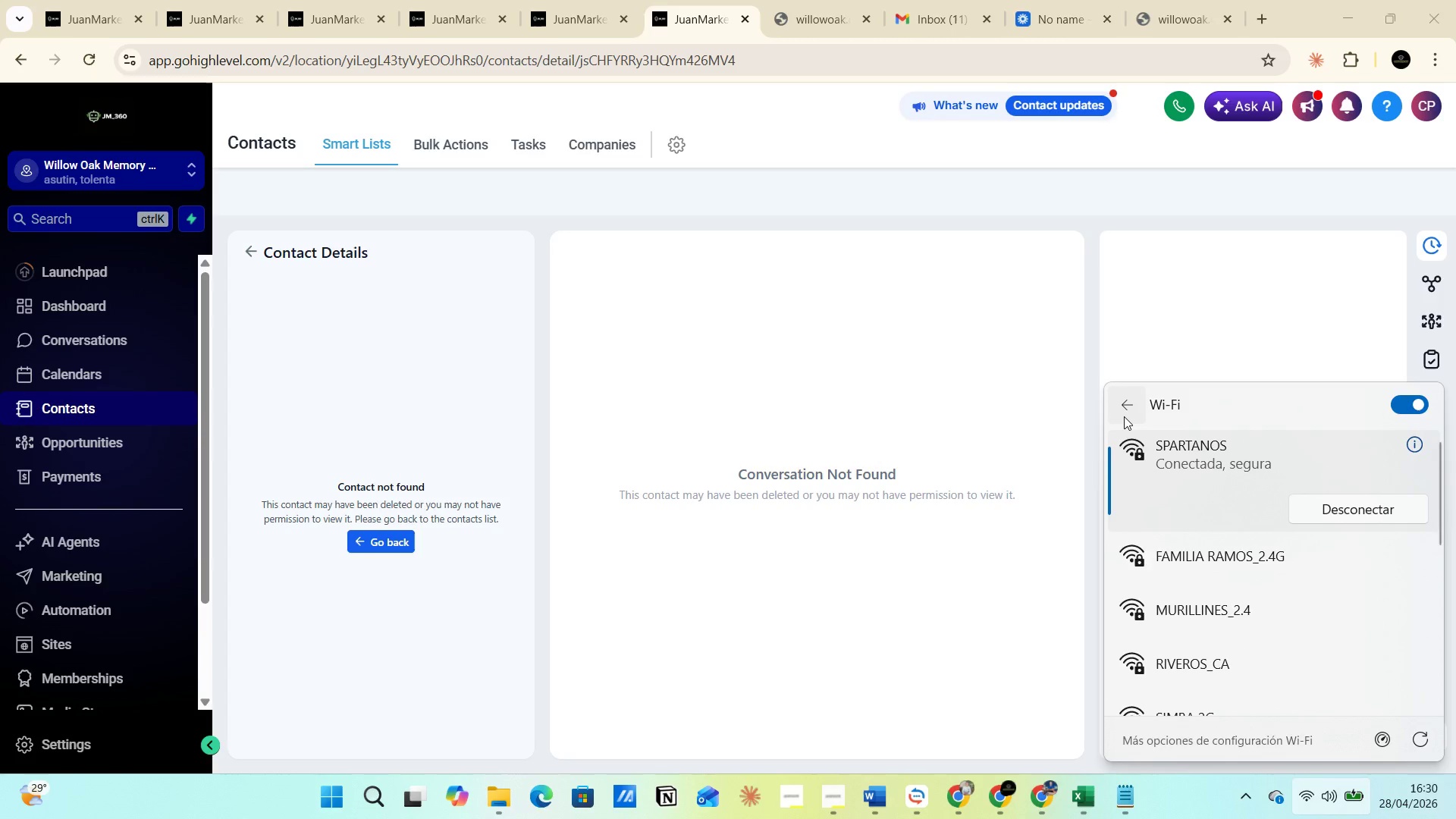 
left_click([1124, 413])
 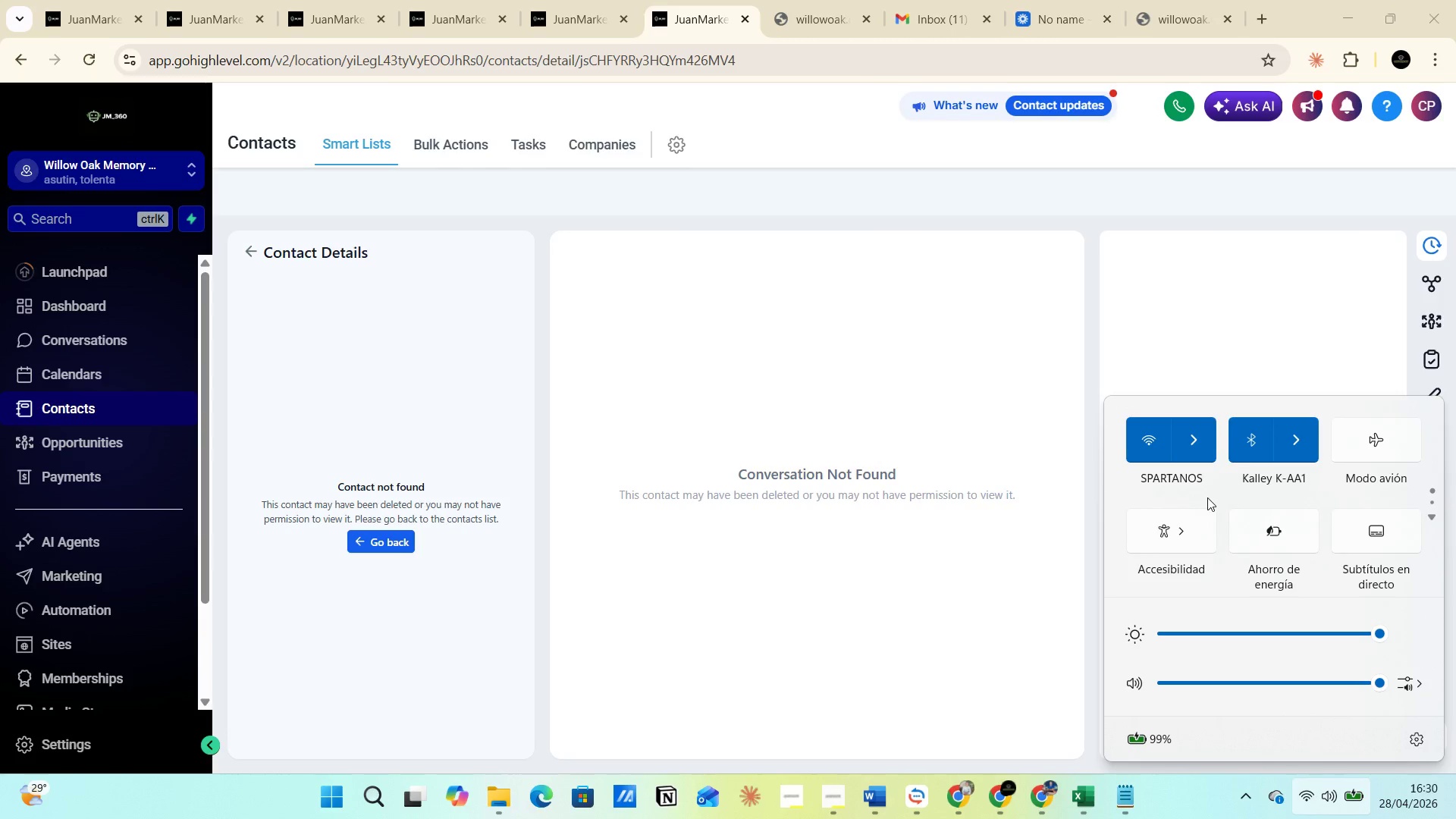 
left_click([1195, 443])
 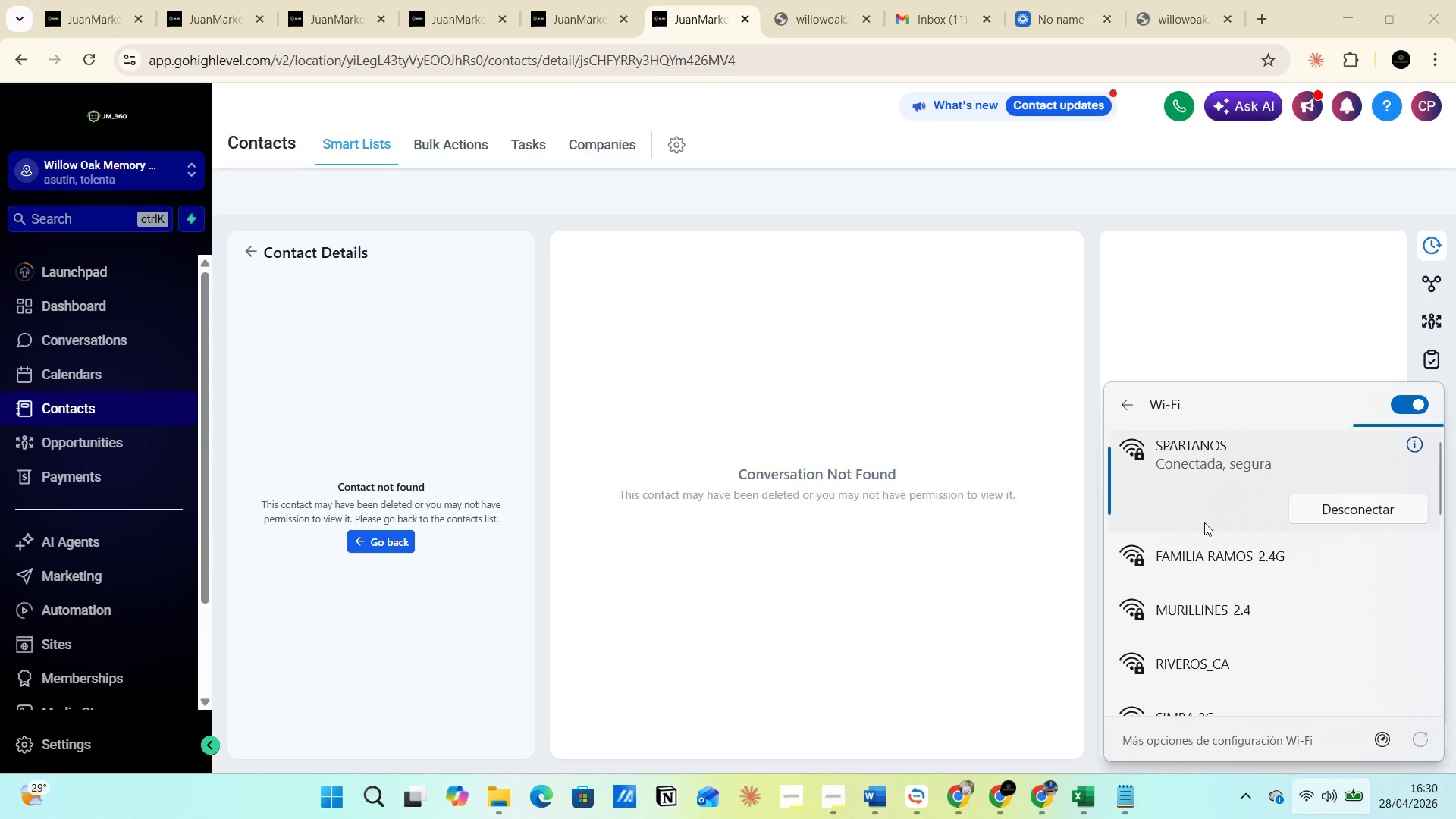 
scroll: coordinate [1217, 607], scroll_direction: down, amount: 4.0
 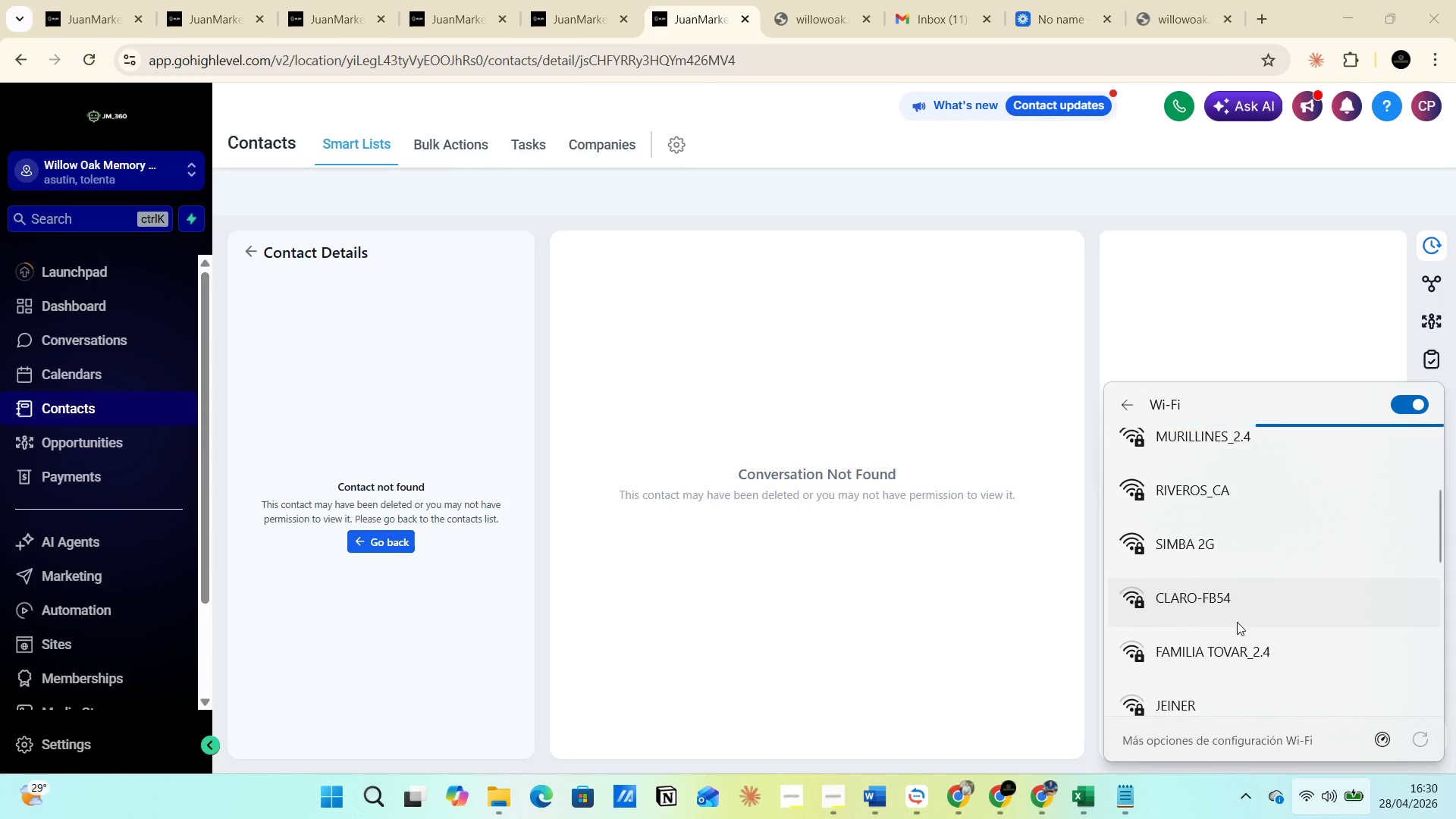 
scroll: coordinate [1237, 622], scroll_direction: up, amount: 6.0
 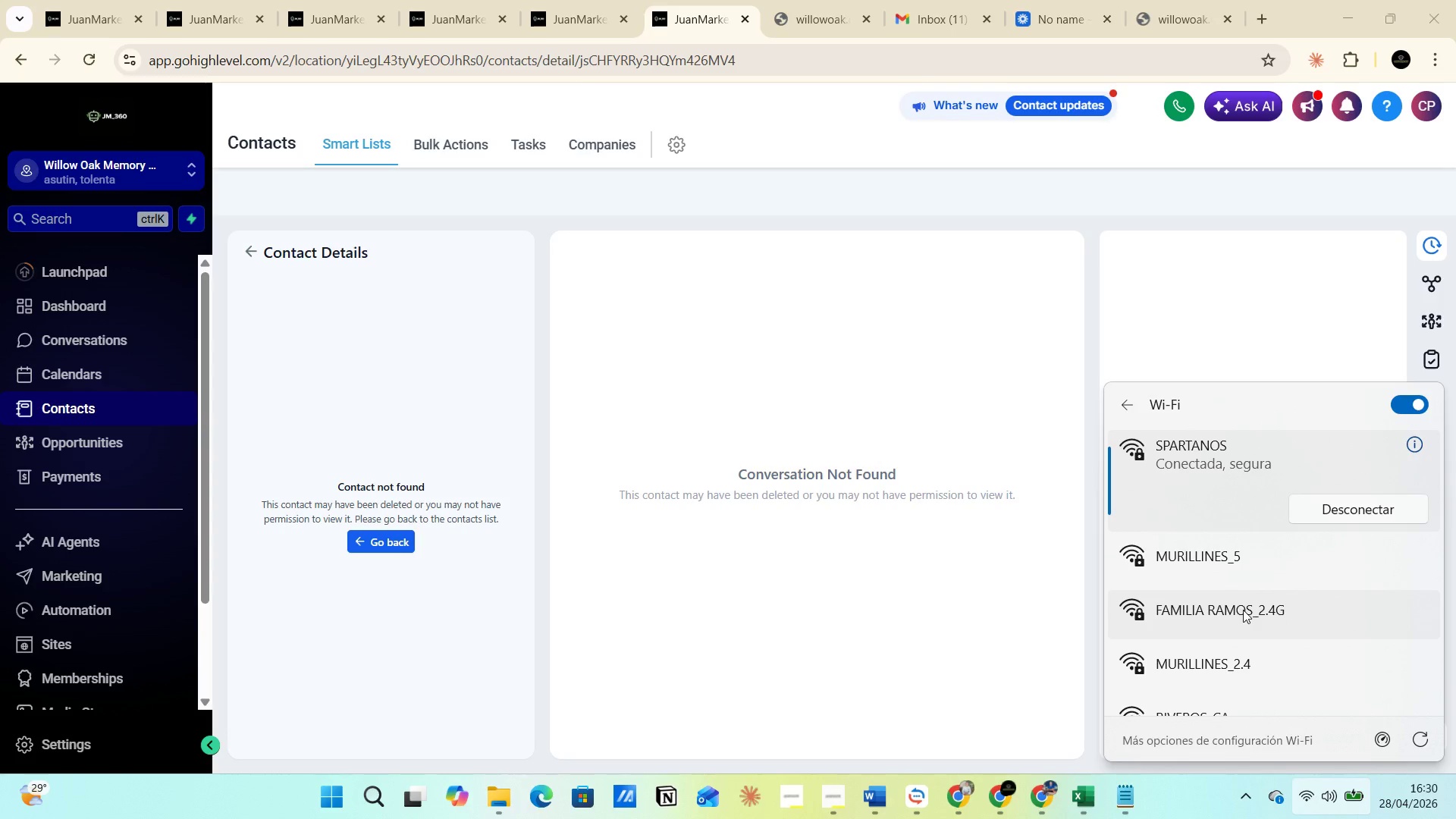 
wait(5.84)
 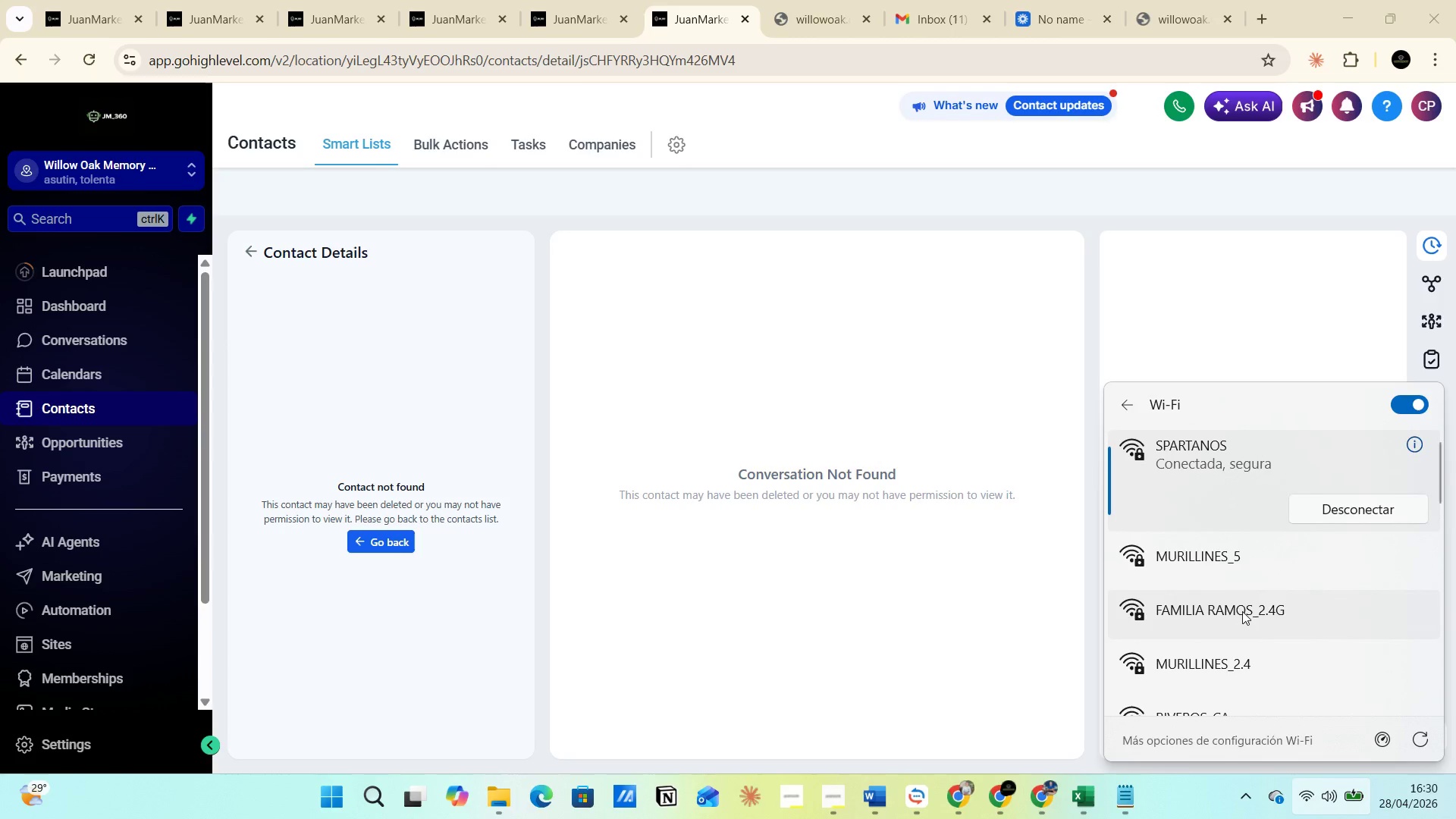 
scroll: coordinate [1237, 536], scroll_direction: down, amount: 3.0
 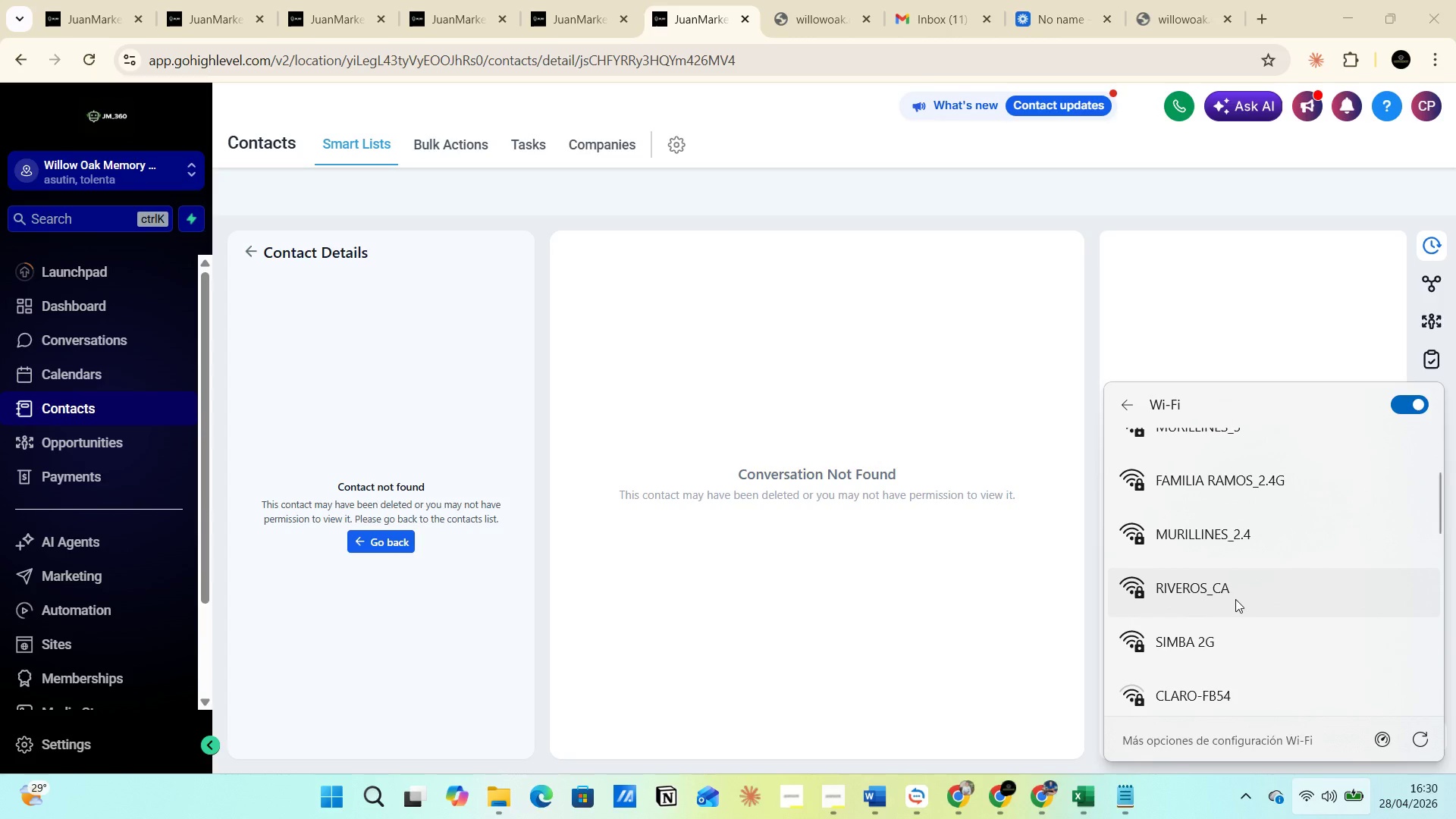 
scroll: coordinate [1235, 598], scroll_direction: up, amount: 3.0
 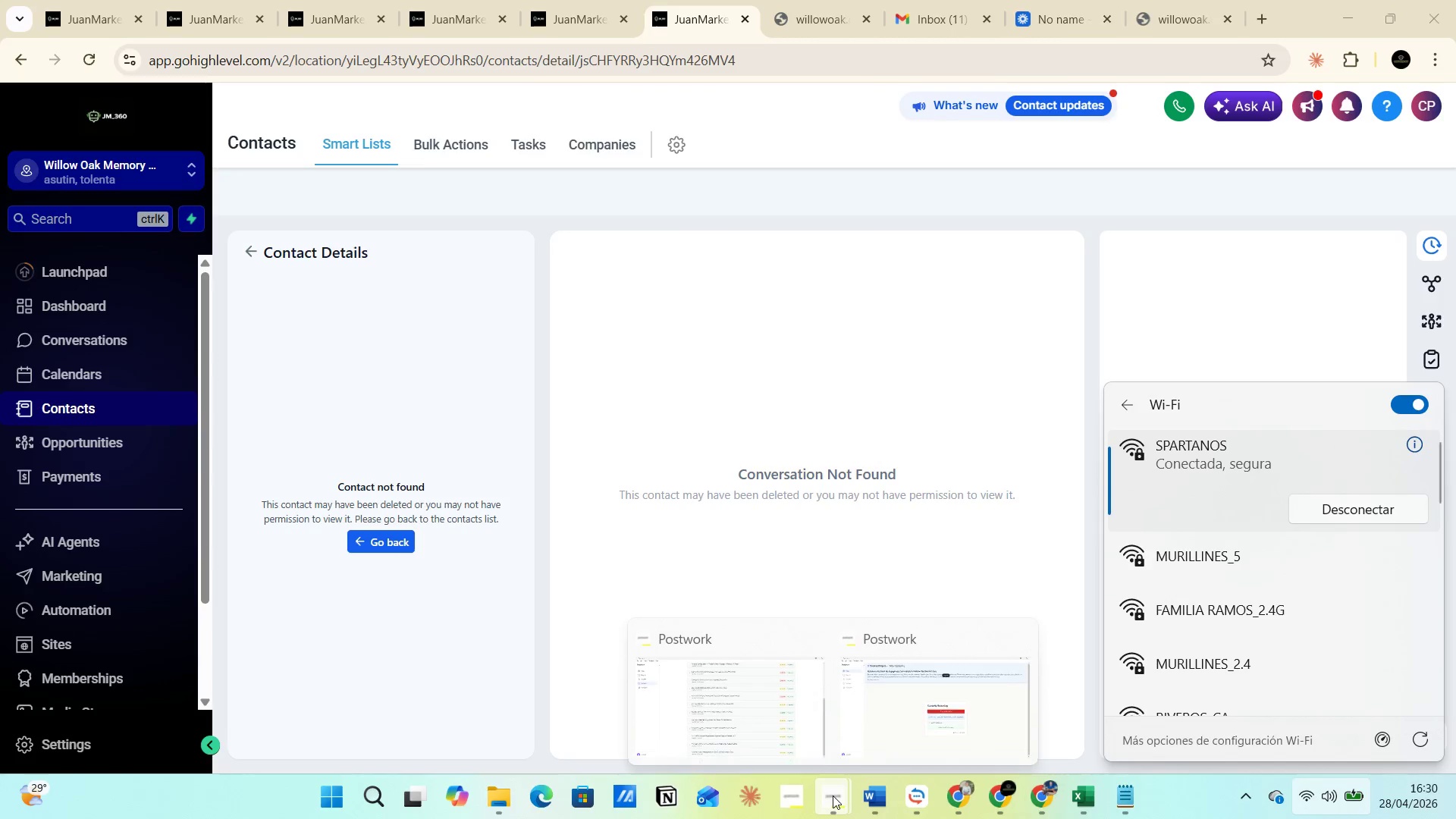 
left_click([873, 718])